 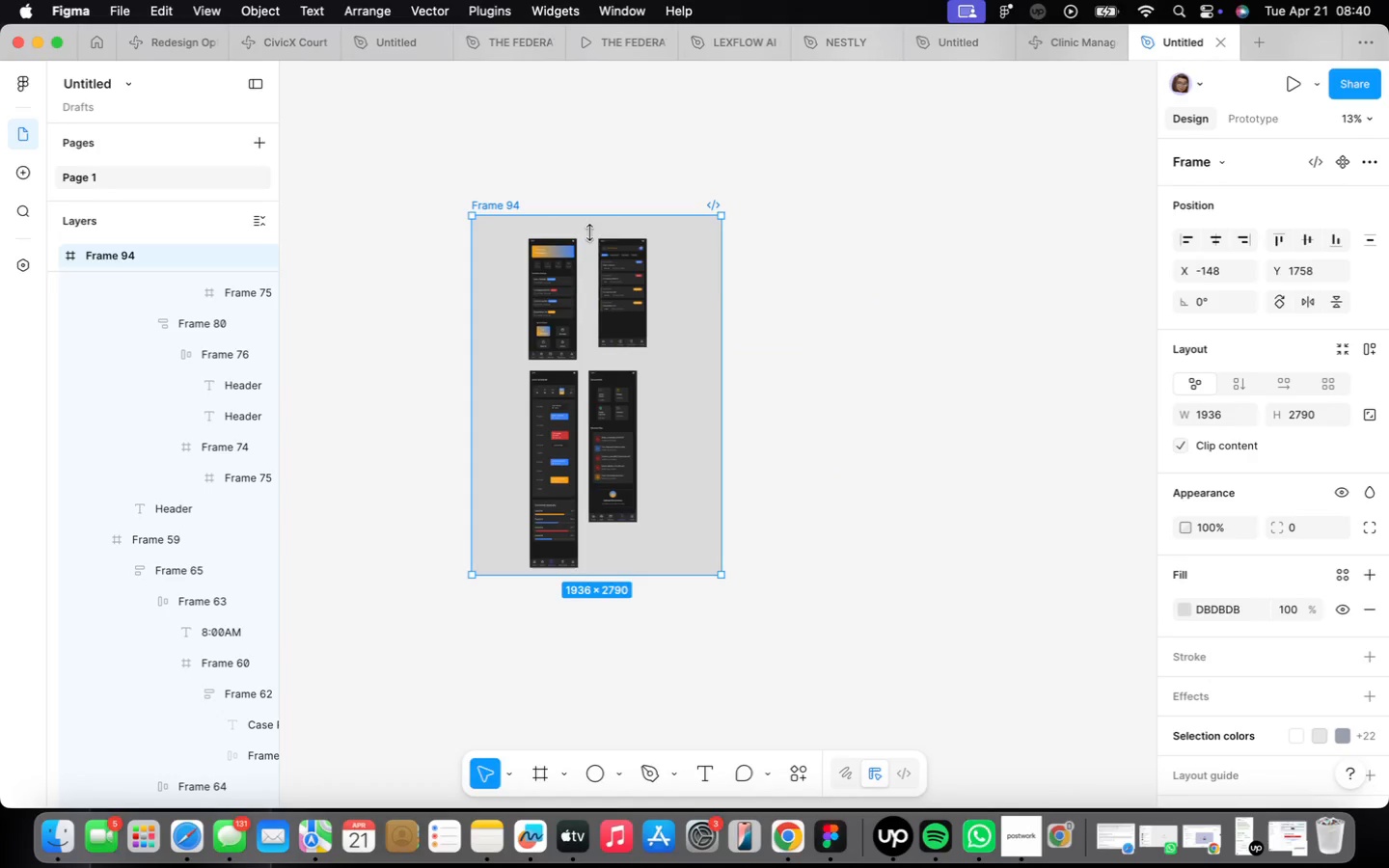 
left_click_drag(start_coordinate=[715, 315], to_coordinate=[721, 319])
 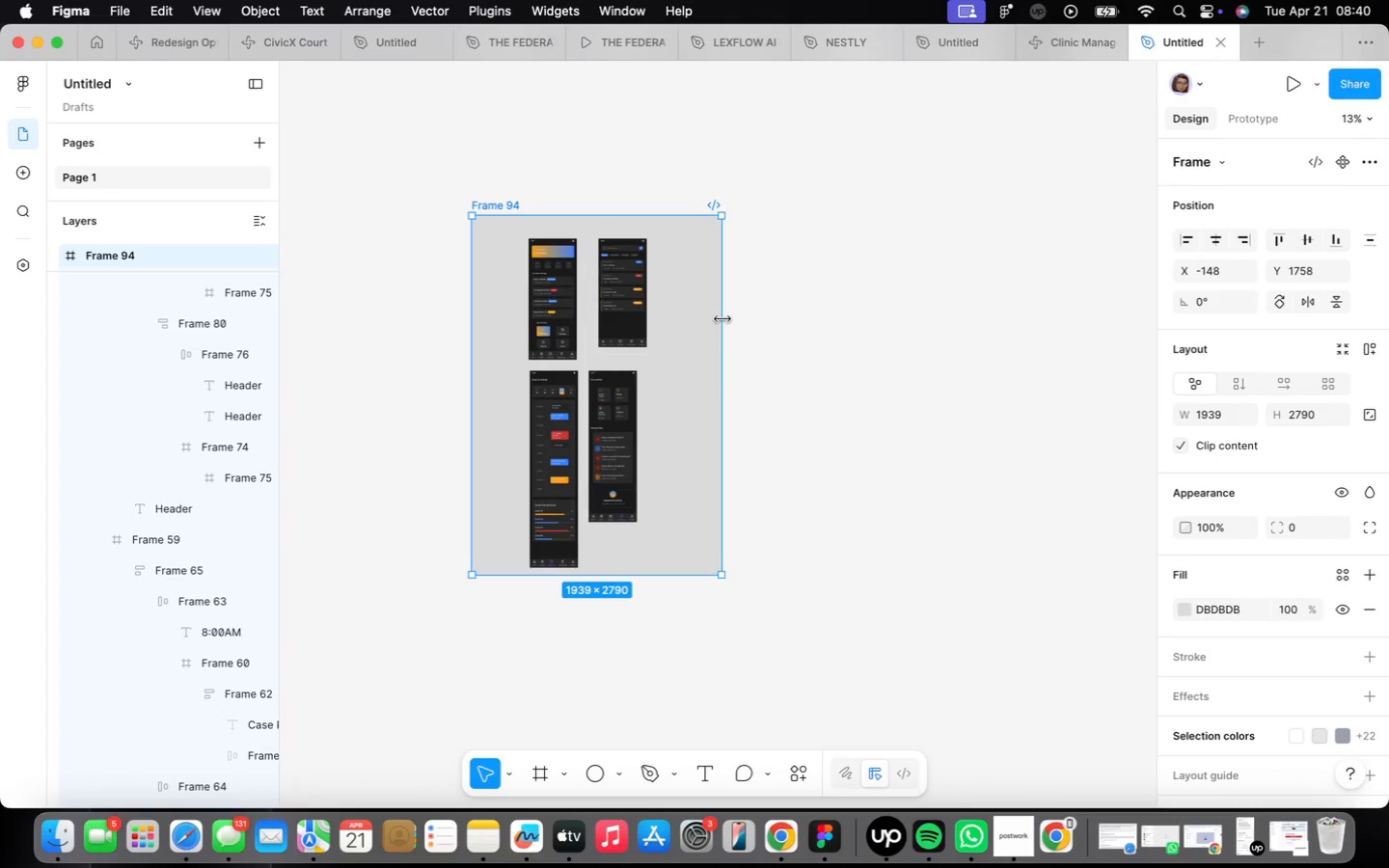 
left_click_drag(start_coordinate=[722, 319], to_coordinate=[826, 339])
 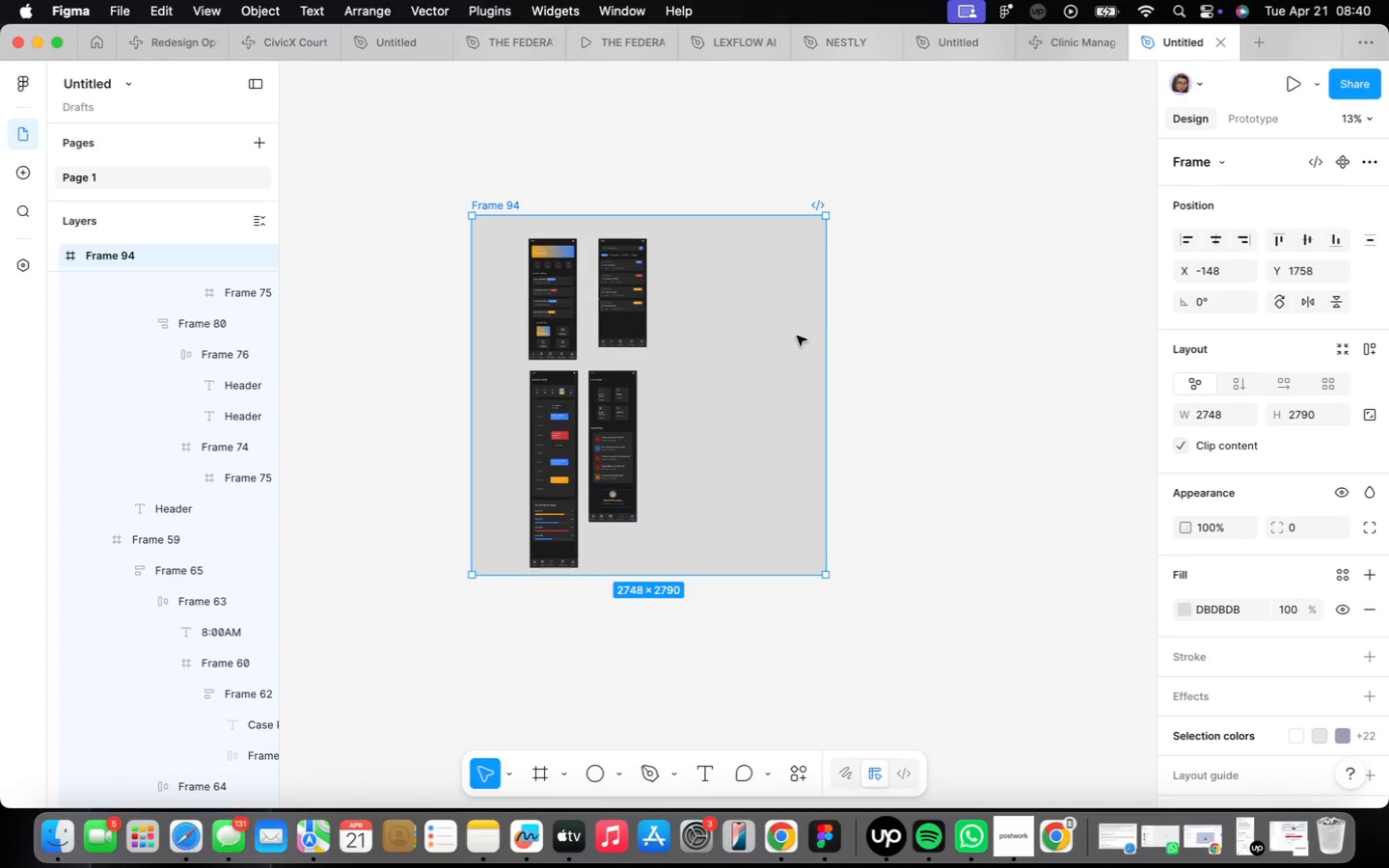 
scroll: coordinate [792, 331], scroll_direction: down, amount: 45.0
 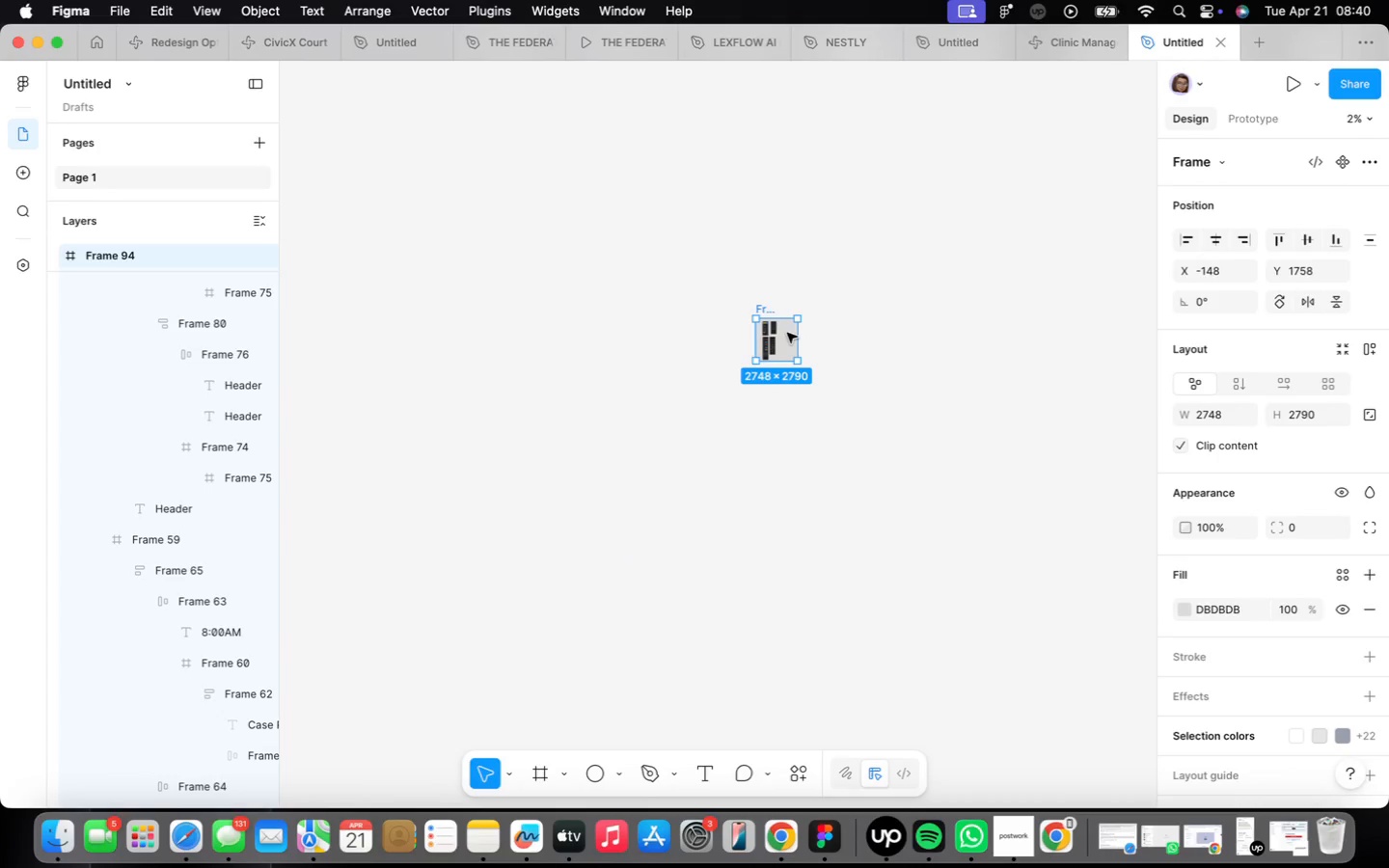 
scroll: coordinate [792, 336], scroll_direction: up, amount: 48.0
 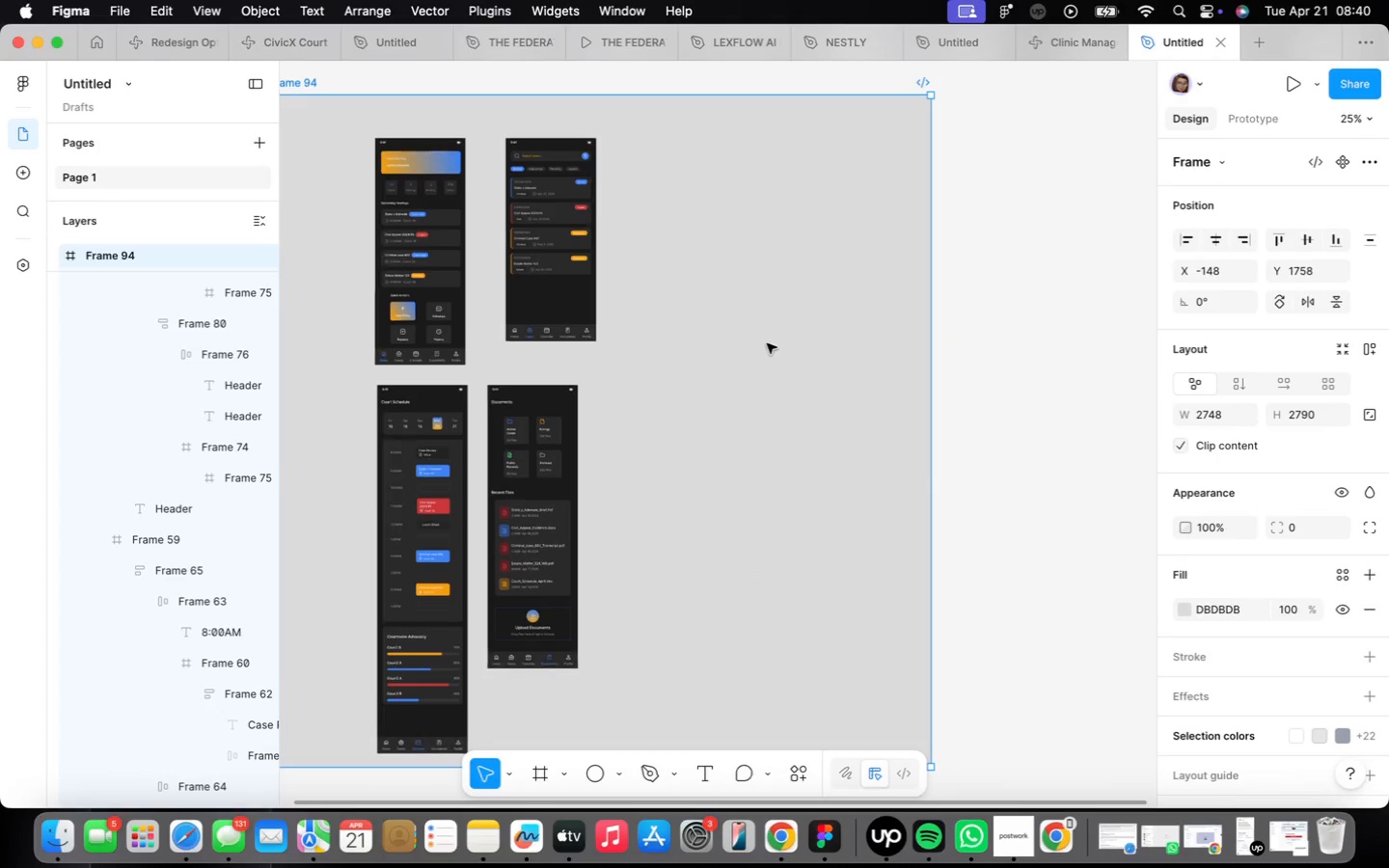 
scroll: coordinate [767, 340], scroll_direction: down, amount: 23.0
 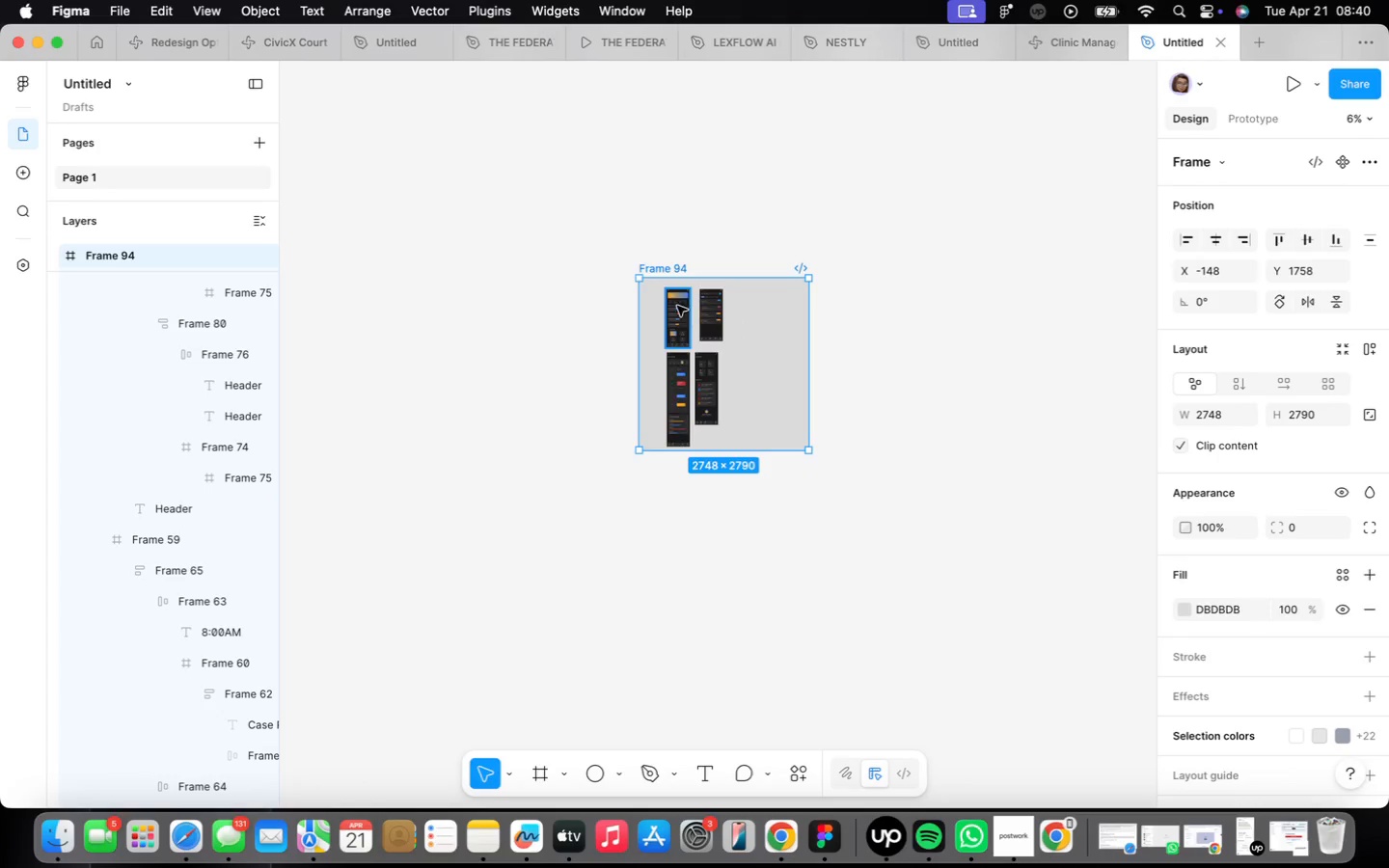 
left_click([682, 301])
 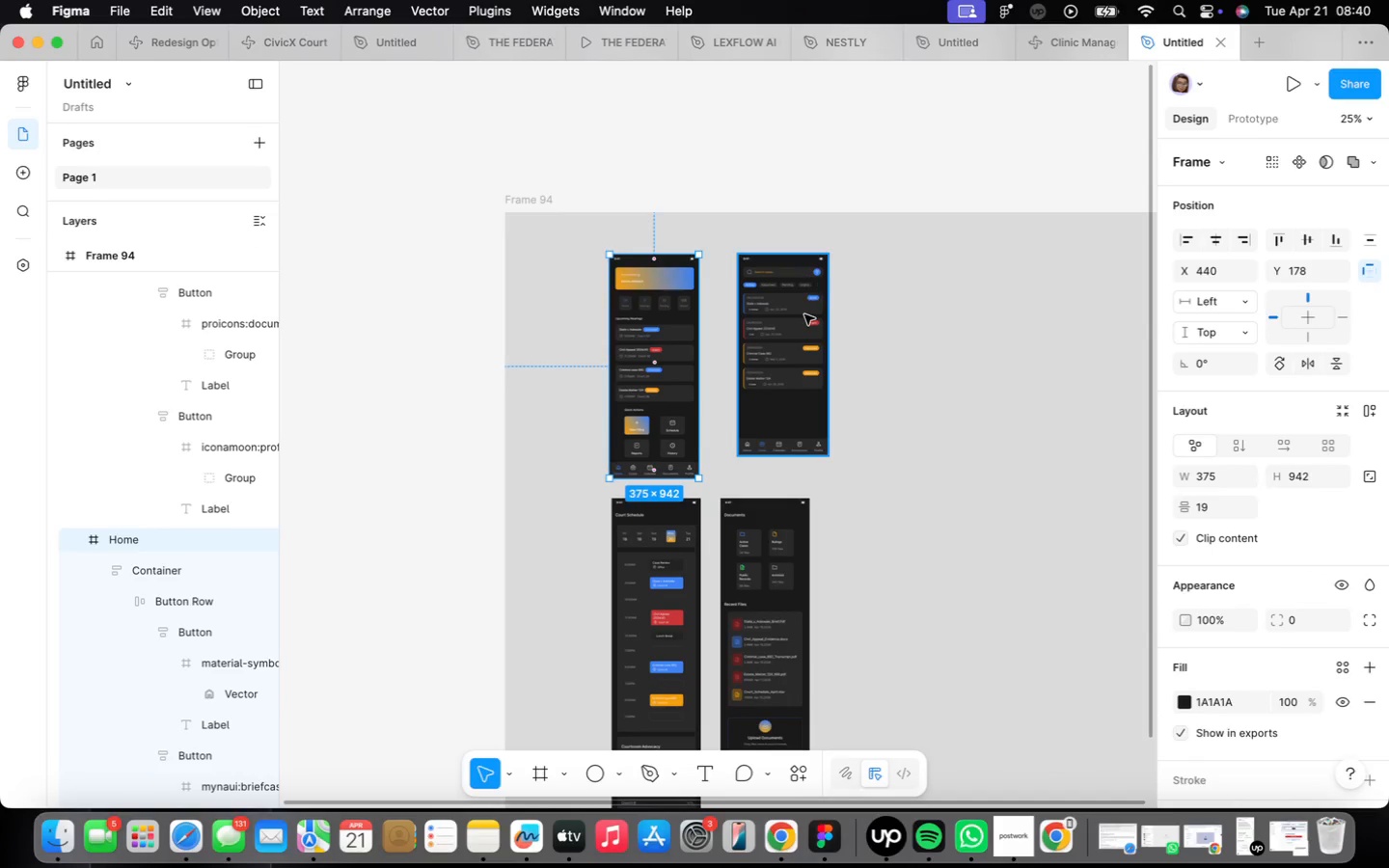 
scroll: coordinate [687, 301], scroll_direction: up, amount: 22.0
 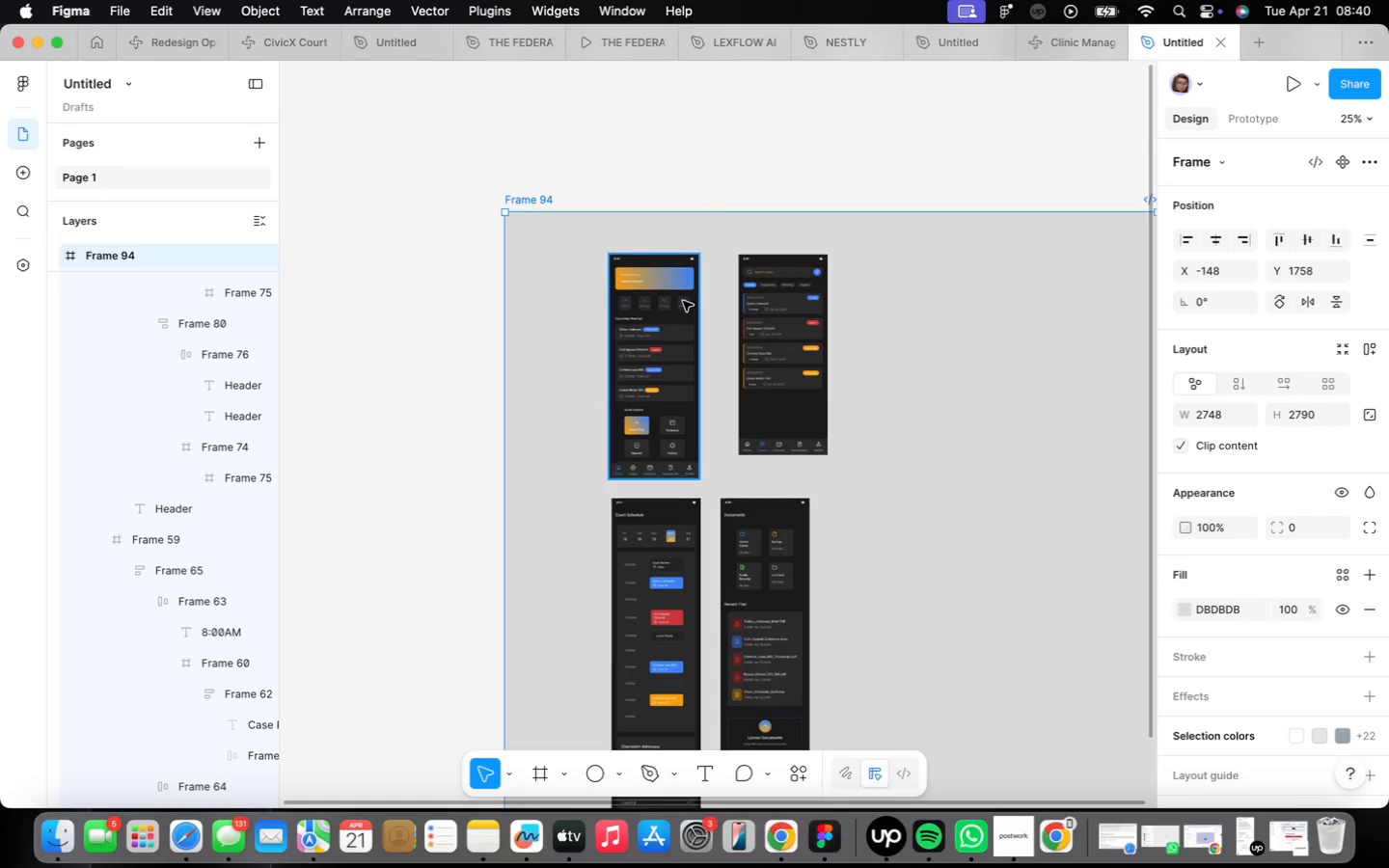 
hold_key(key=ShiftLeft, duration=1.84)
left_click([804, 314])
 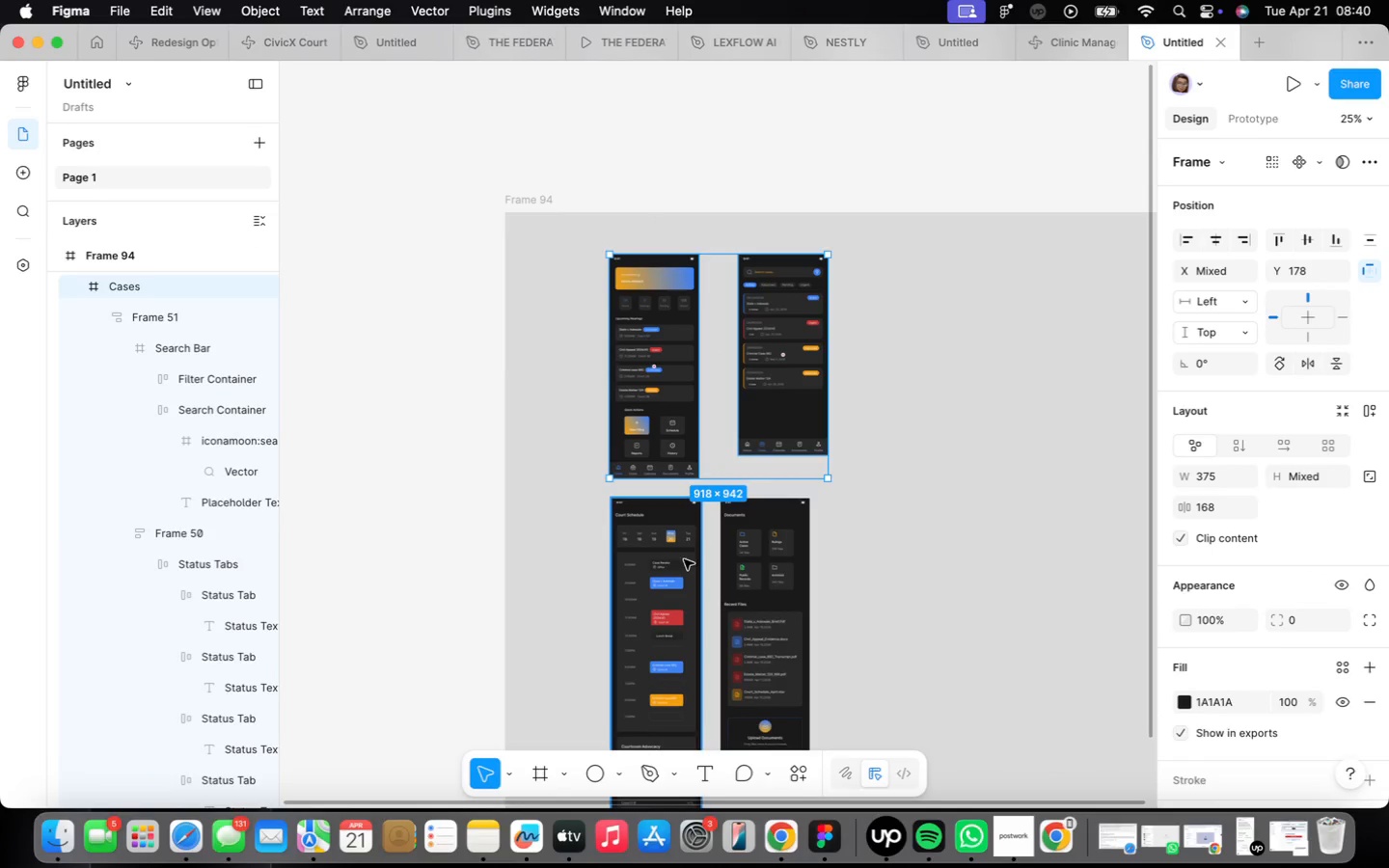 
left_click([669, 574])
 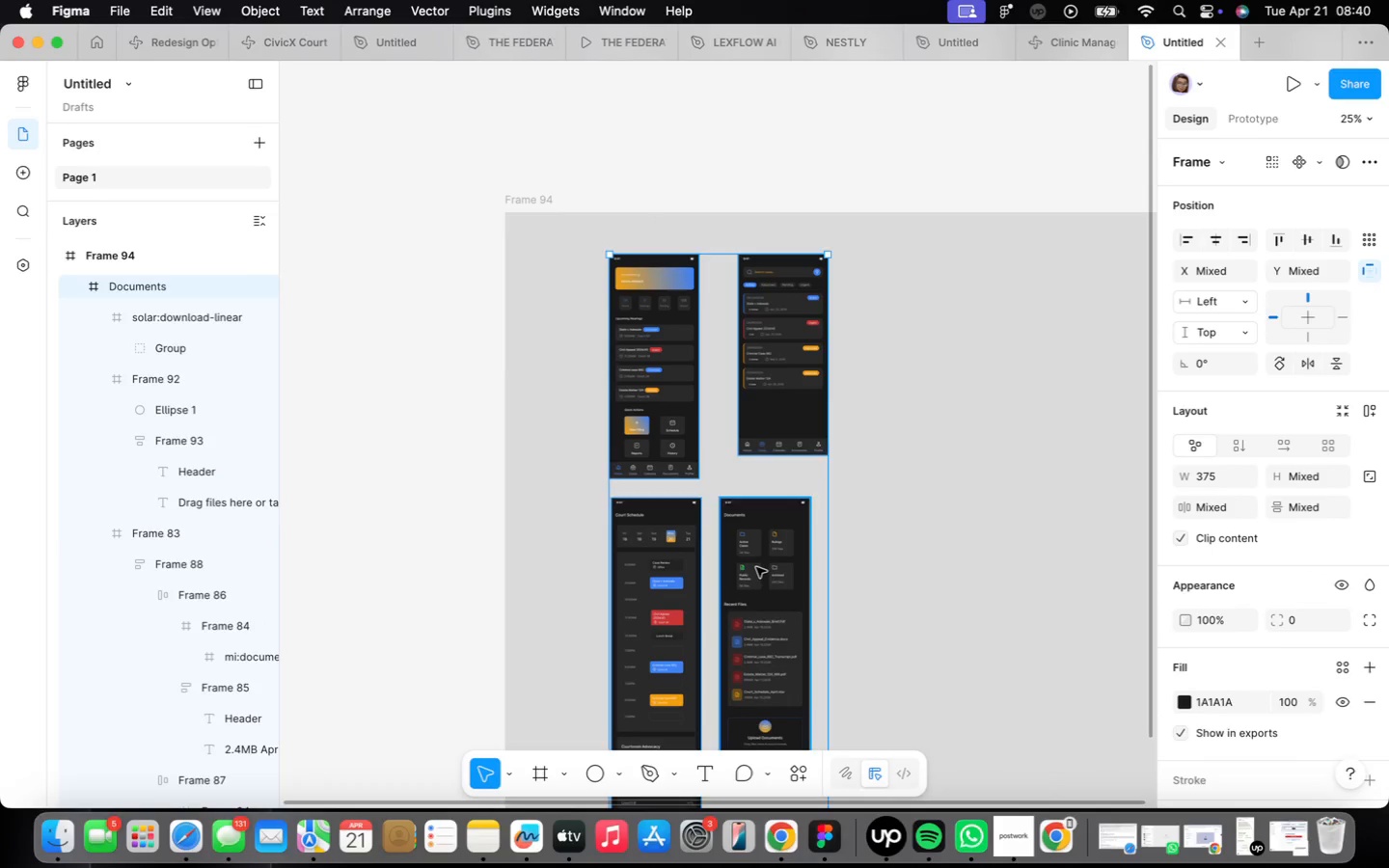 
left_click_drag(start_coordinate=[760, 576], to_coordinate=[659, 107])
 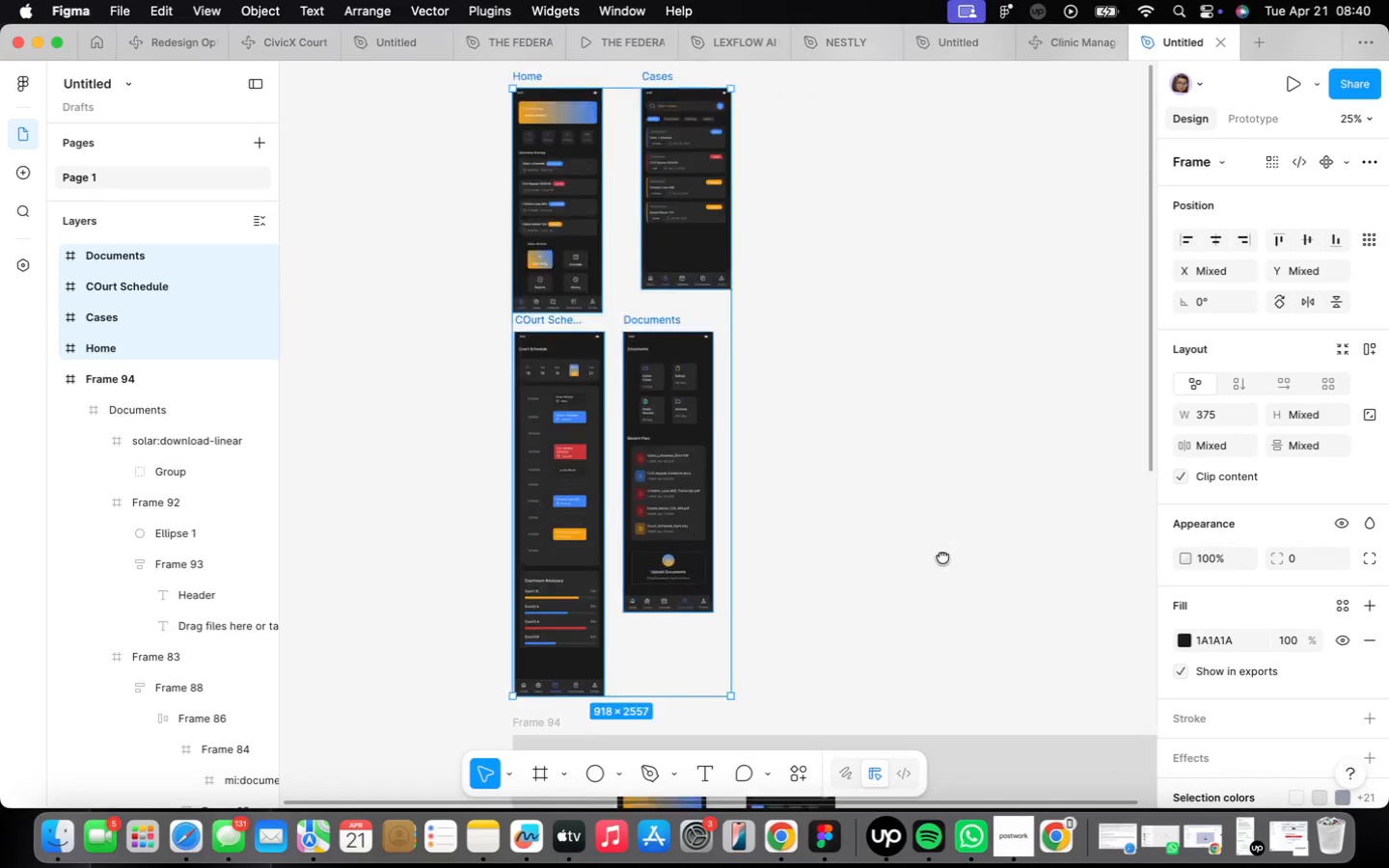 
hold_key(key=OptionLeft, duration=1.52)
 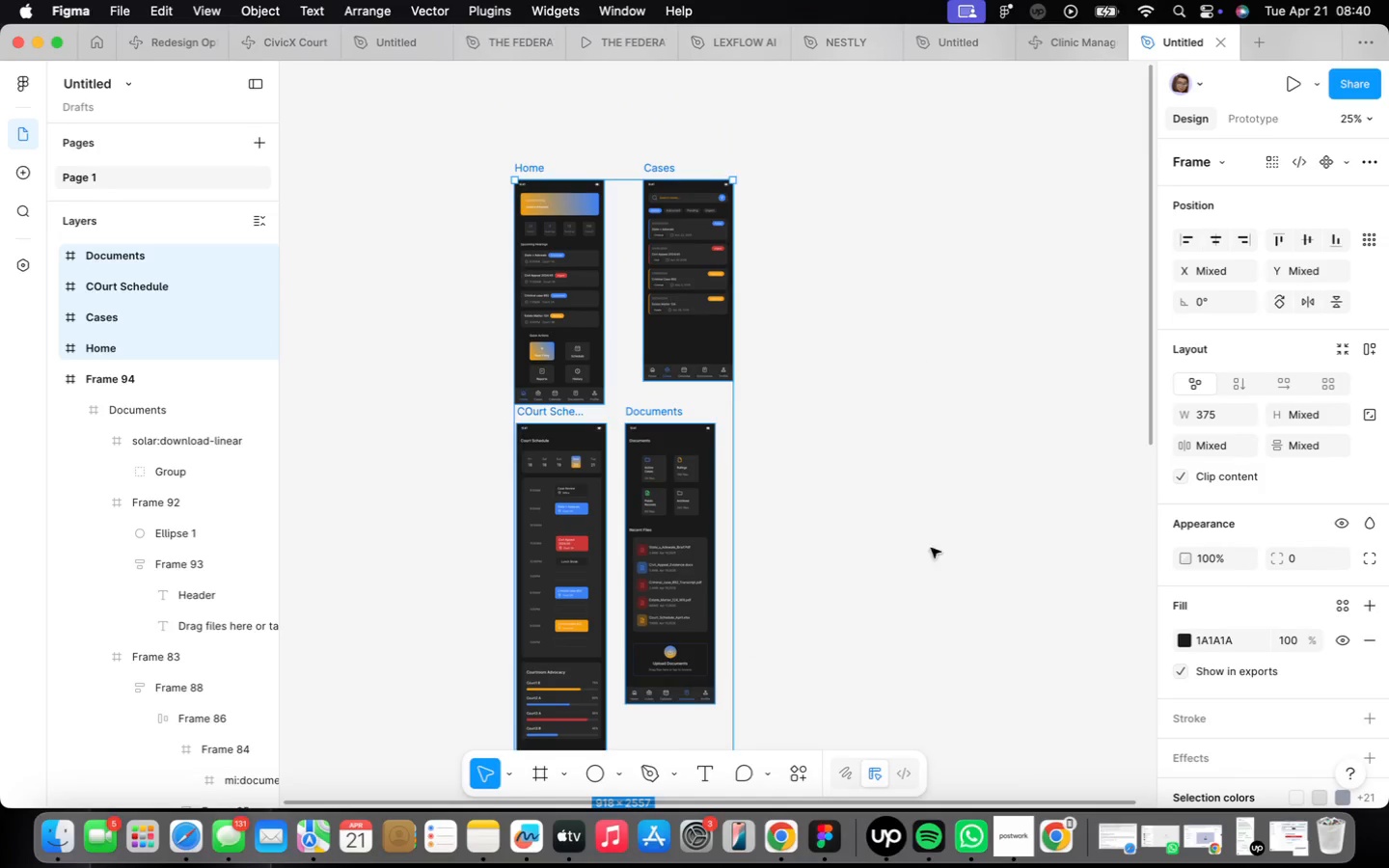 
left_click_drag(start_coordinate=[912, 517], to_coordinate=[916, 524])
 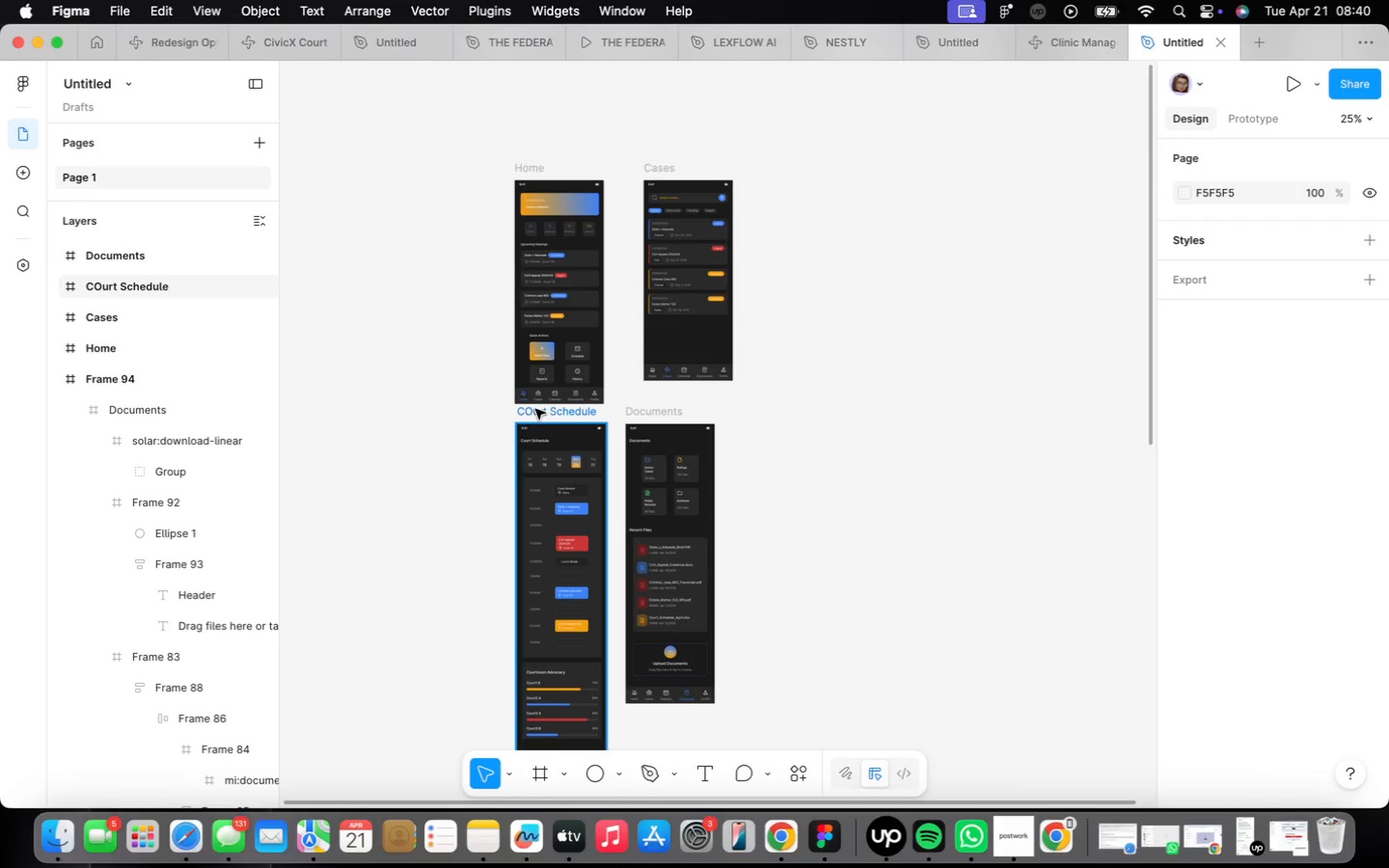 
left_click_drag(start_coordinate=[535, 409], to_coordinate=[782, 169])
 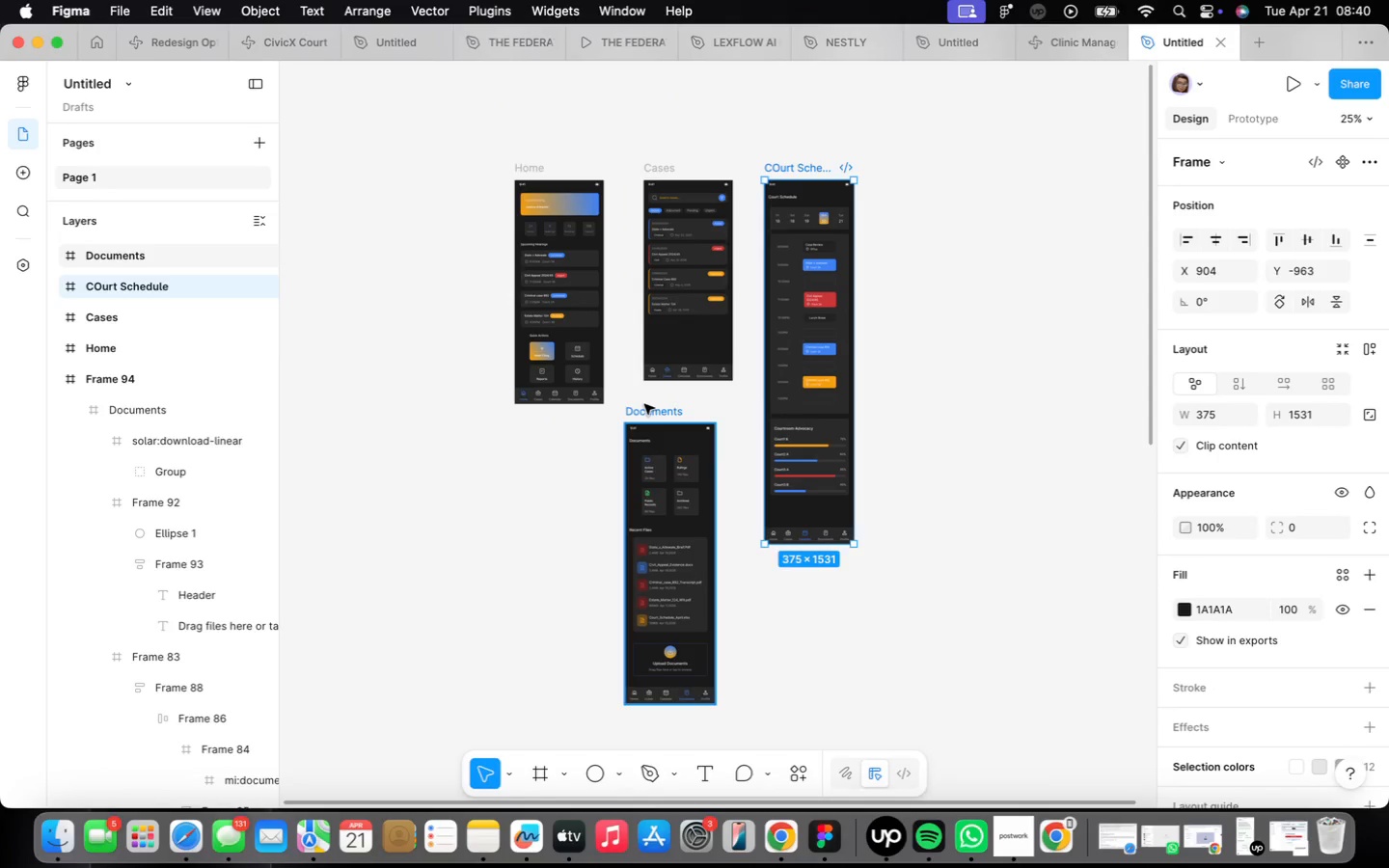 
left_click_drag(start_coordinate=[644, 404], to_coordinate=[916, 160])
 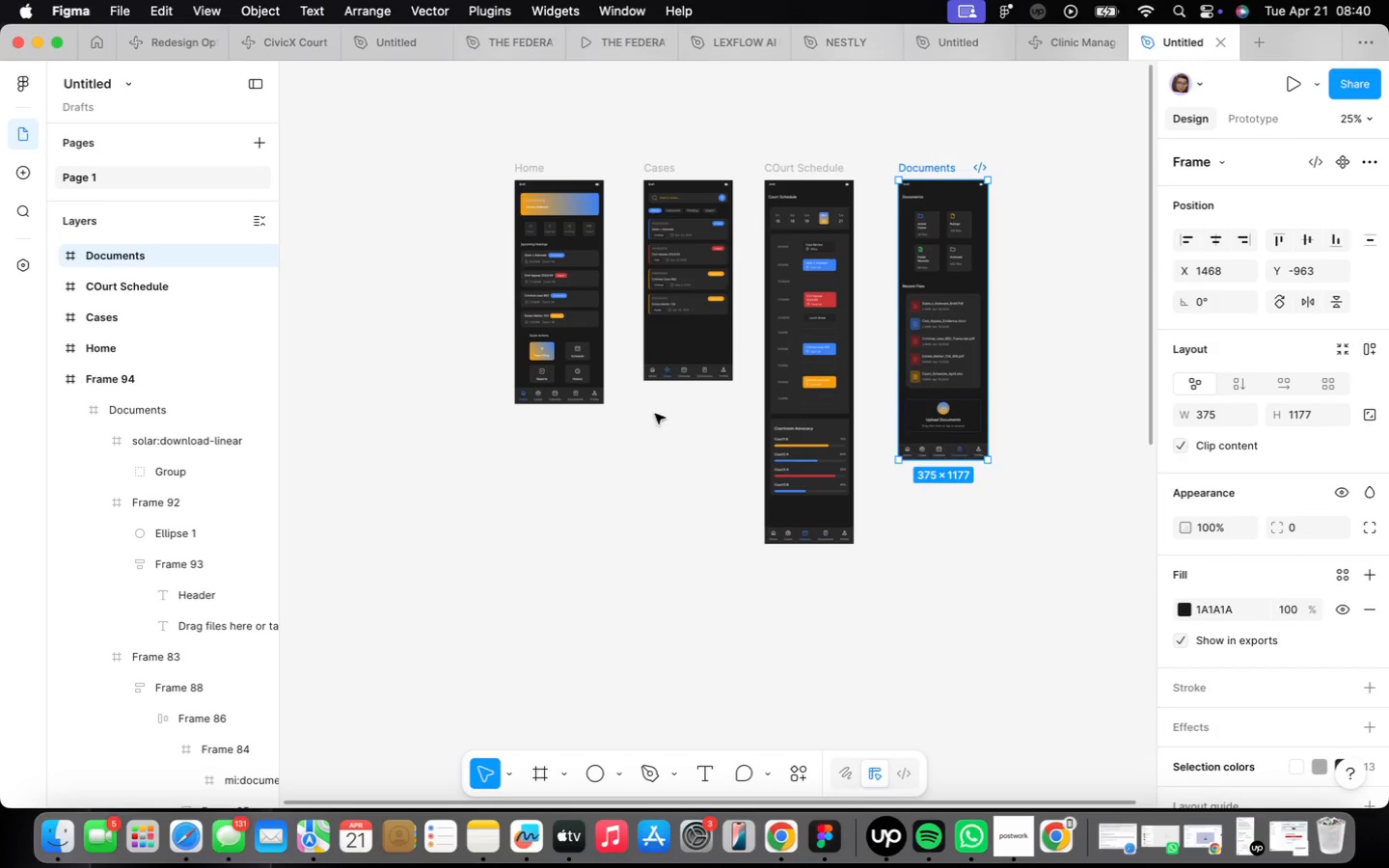 
left_click_drag(start_coordinate=[583, 433], to_coordinate=[587, 445])
 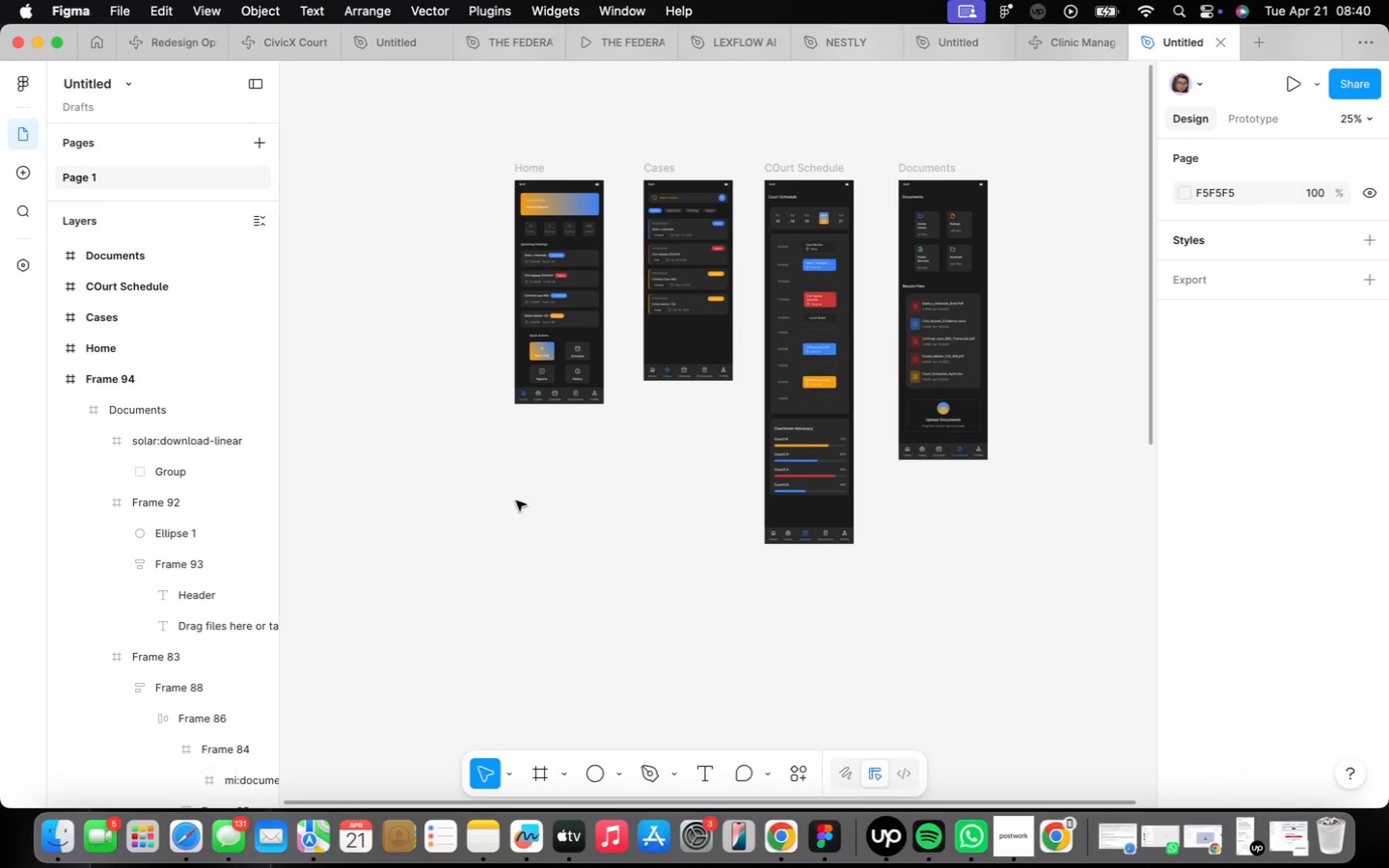 
key(F)
 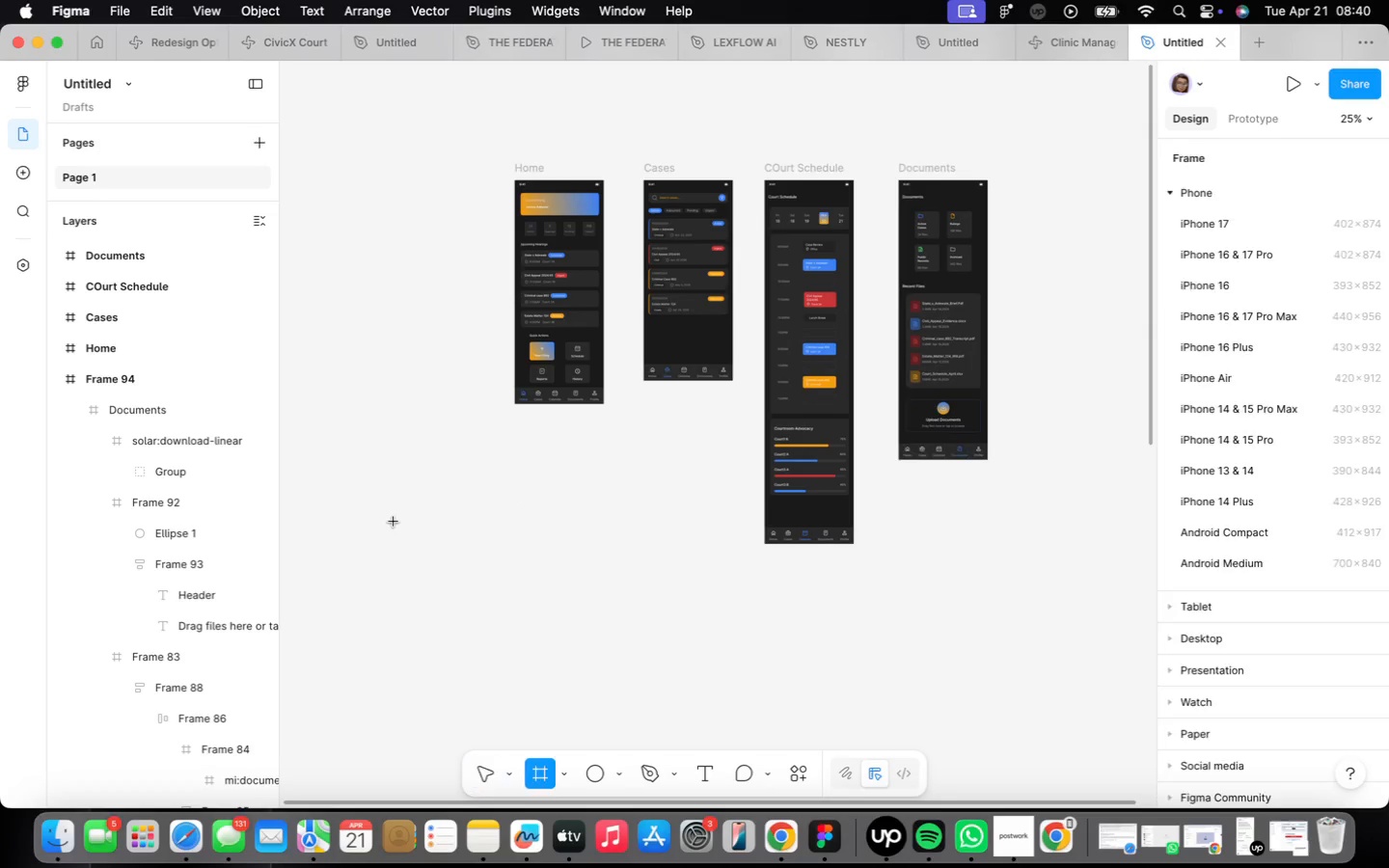 
left_click_drag(start_coordinate=[394, 522], to_coordinate=[477, 595])
 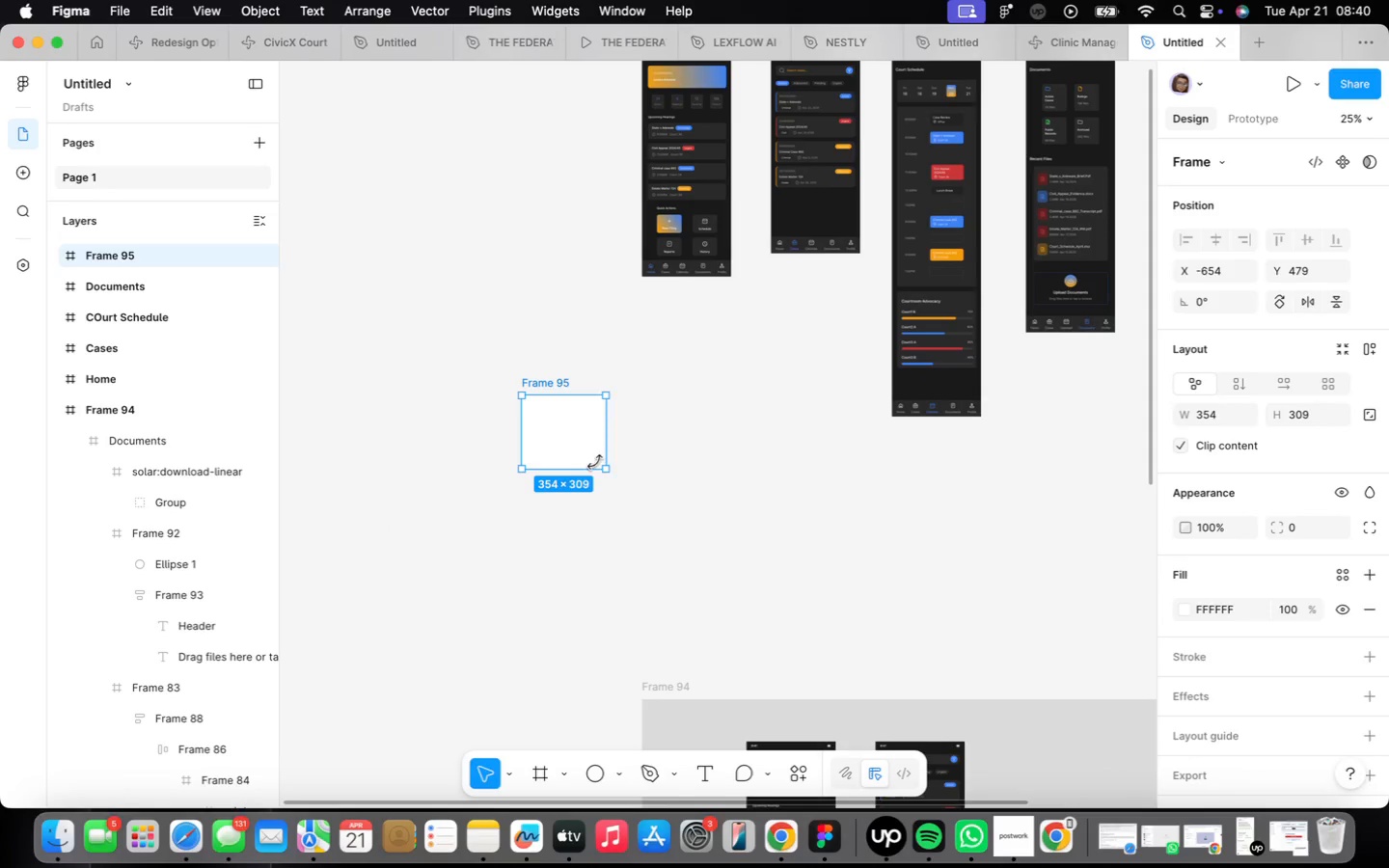 
left_click_drag(start_coordinate=[574, 441], to_coordinate=[450, 281])
 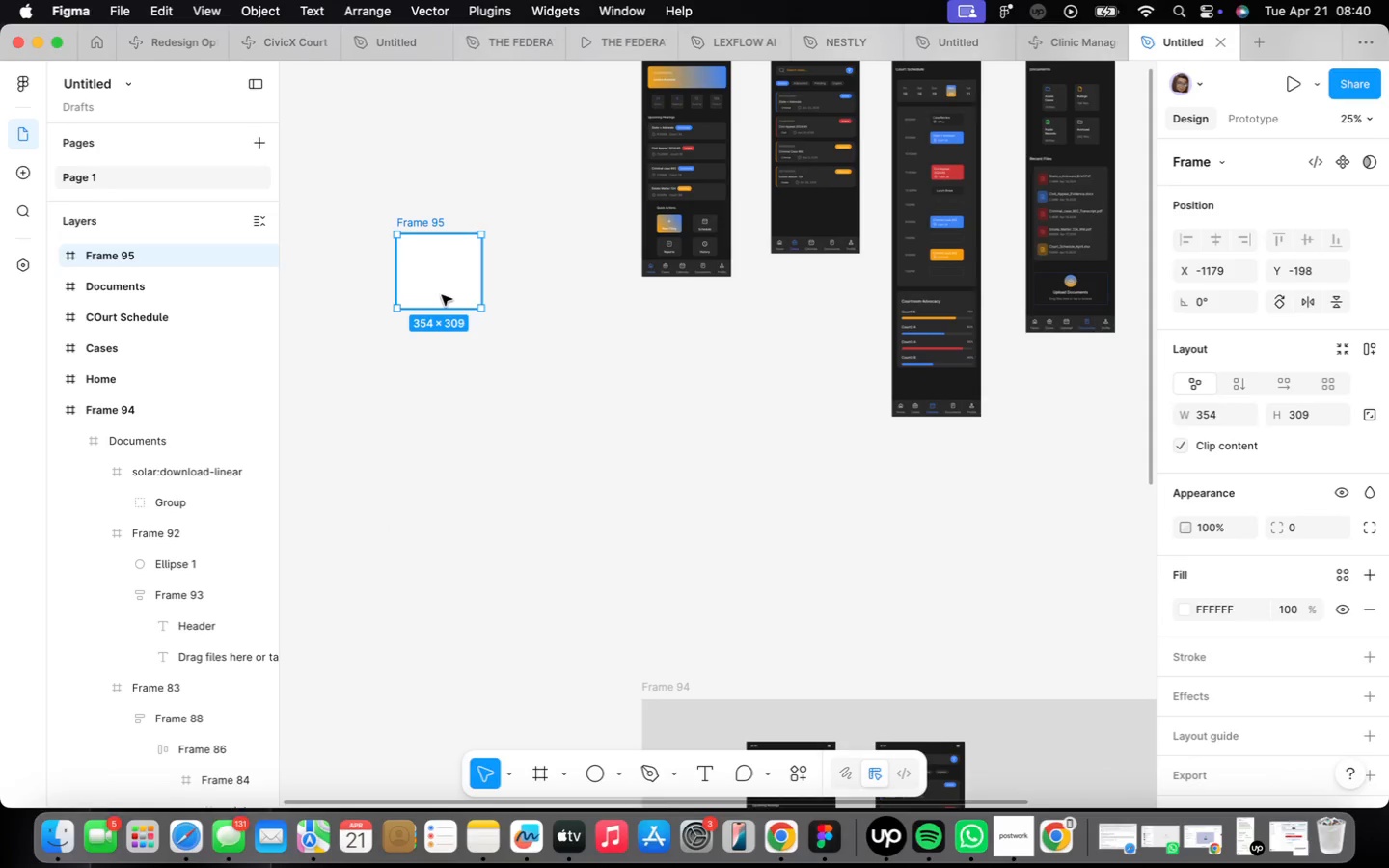 
hold_key(key=OptionLeft, duration=1.16)
left_click_drag(start_coordinate=[442, 295], to_coordinate=[443, 390])
 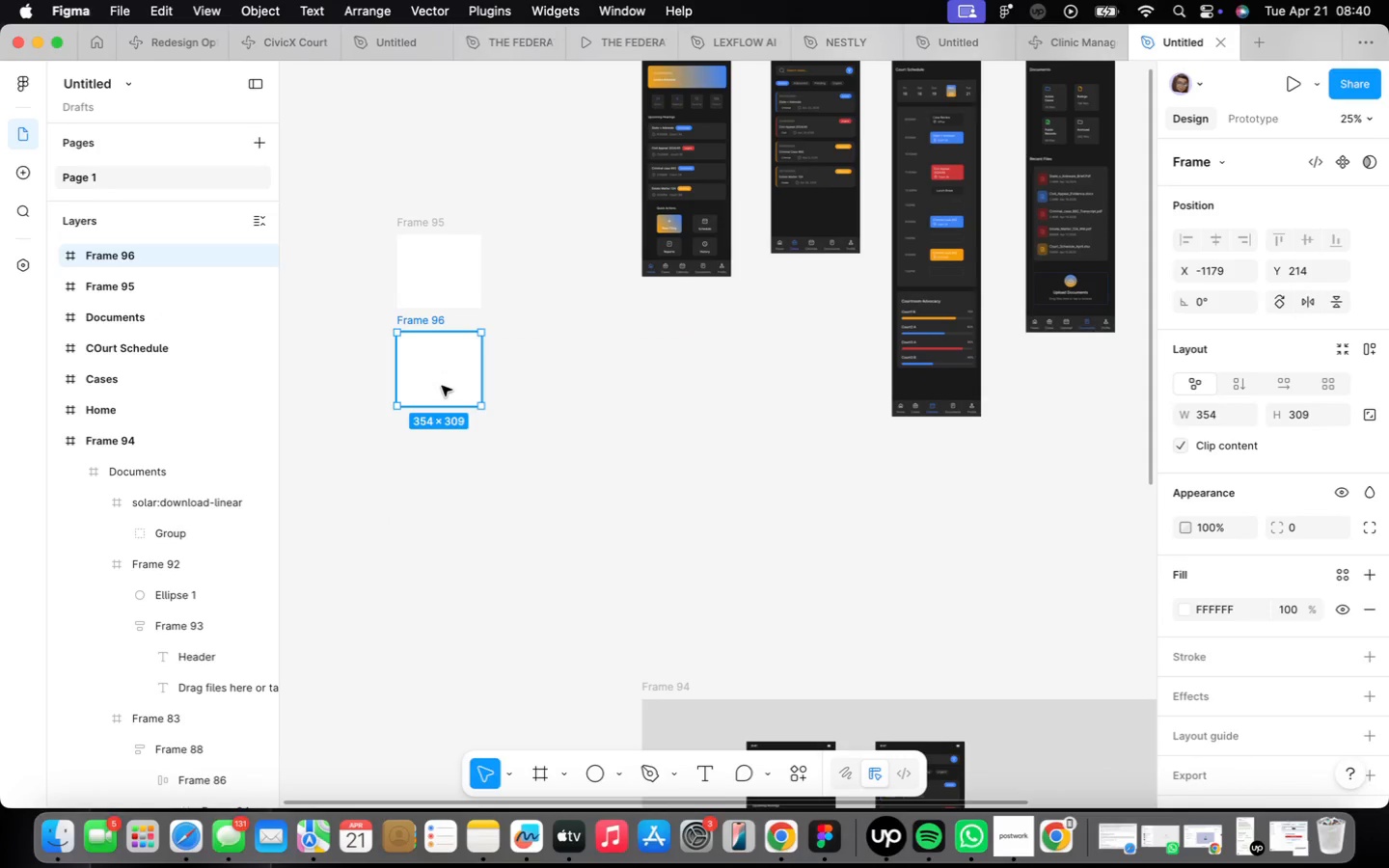 
hold_key(key=OptionLeft, duration=1.23)
left_click_drag(start_coordinate=[442, 386], to_coordinate=[440, 502])
 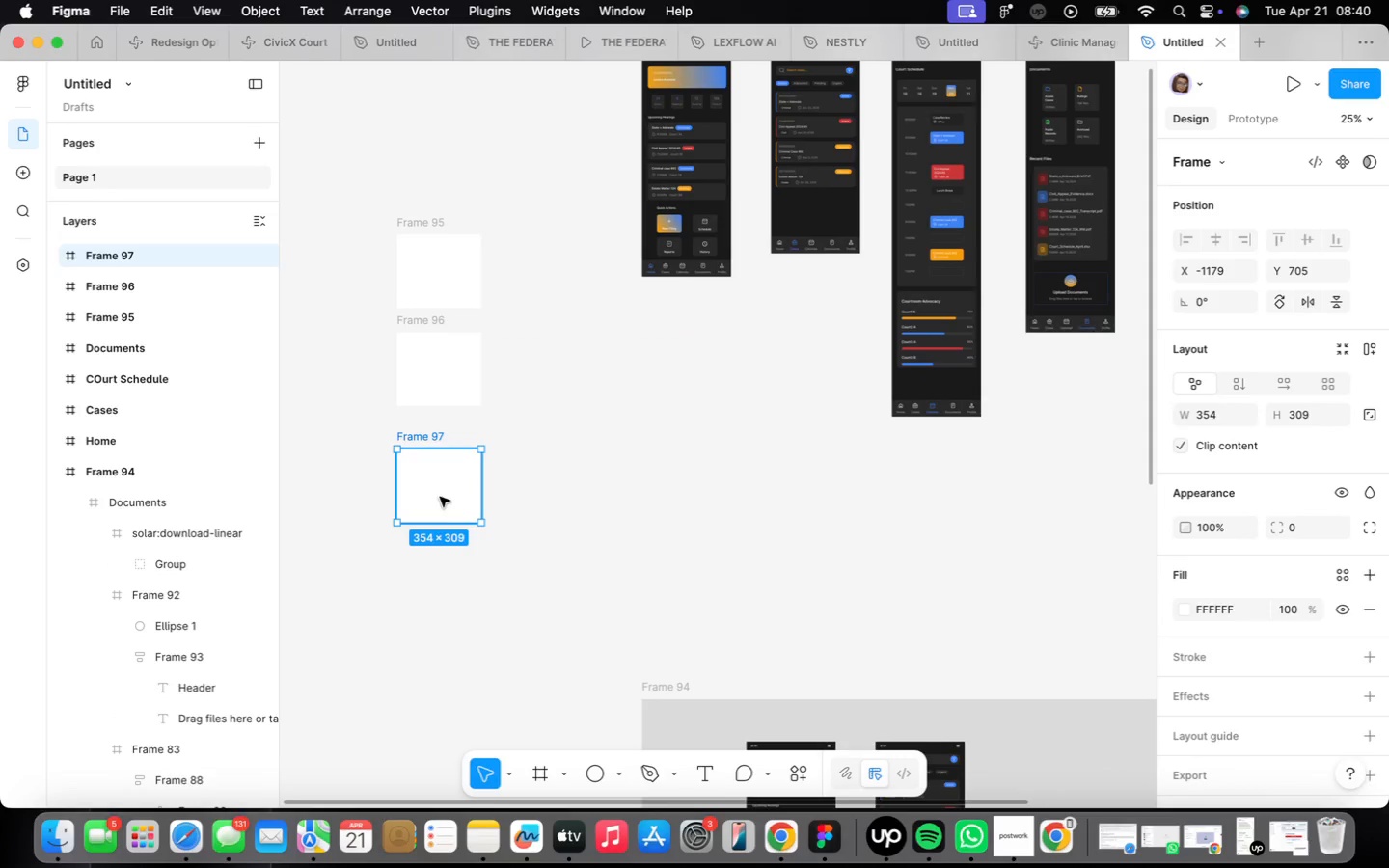 
hold_key(key=OptionLeft, duration=0.89)
left_click_drag(start_coordinate=[440, 497], to_coordinate=[438, 616])
 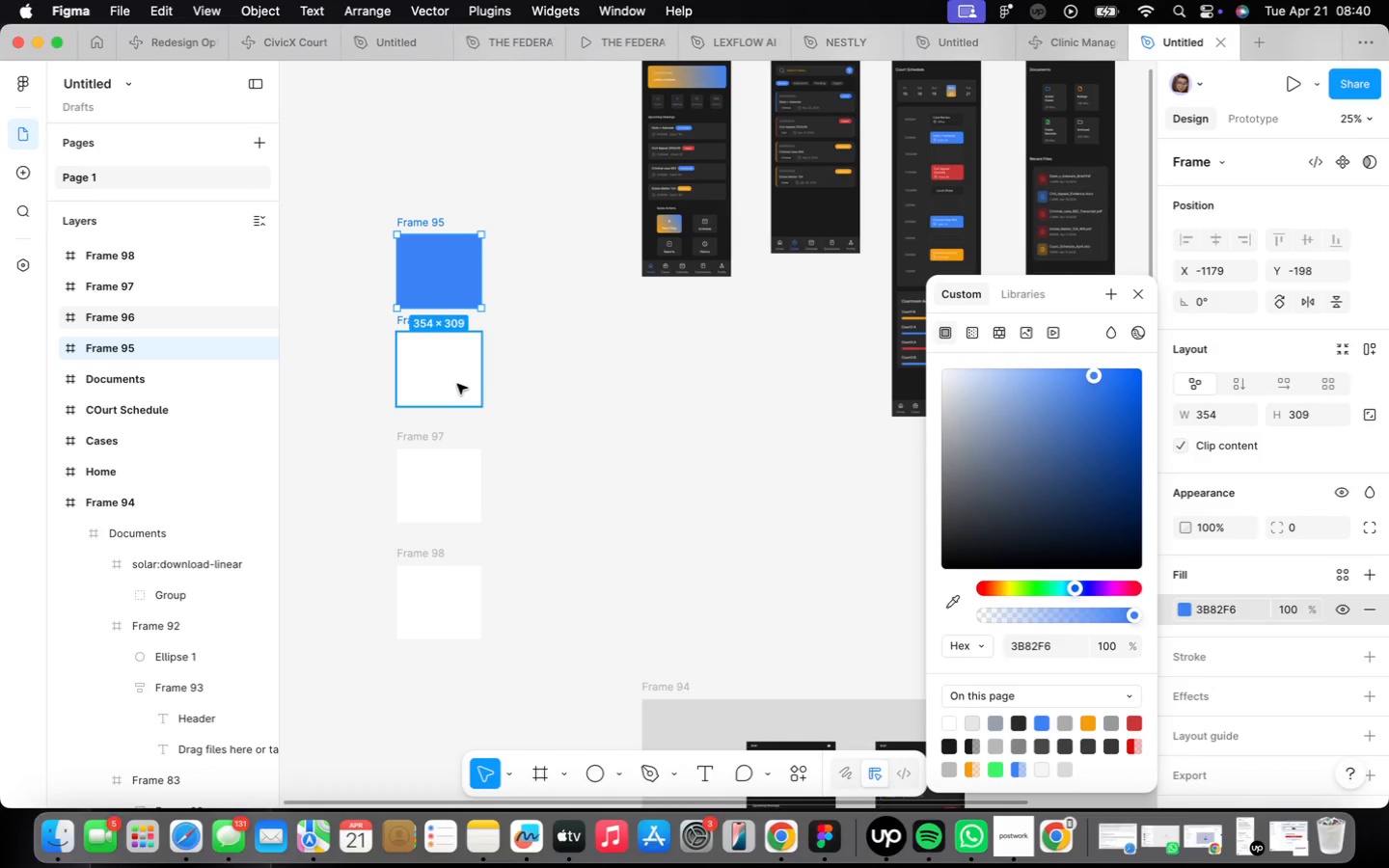 
wait(9.23)
 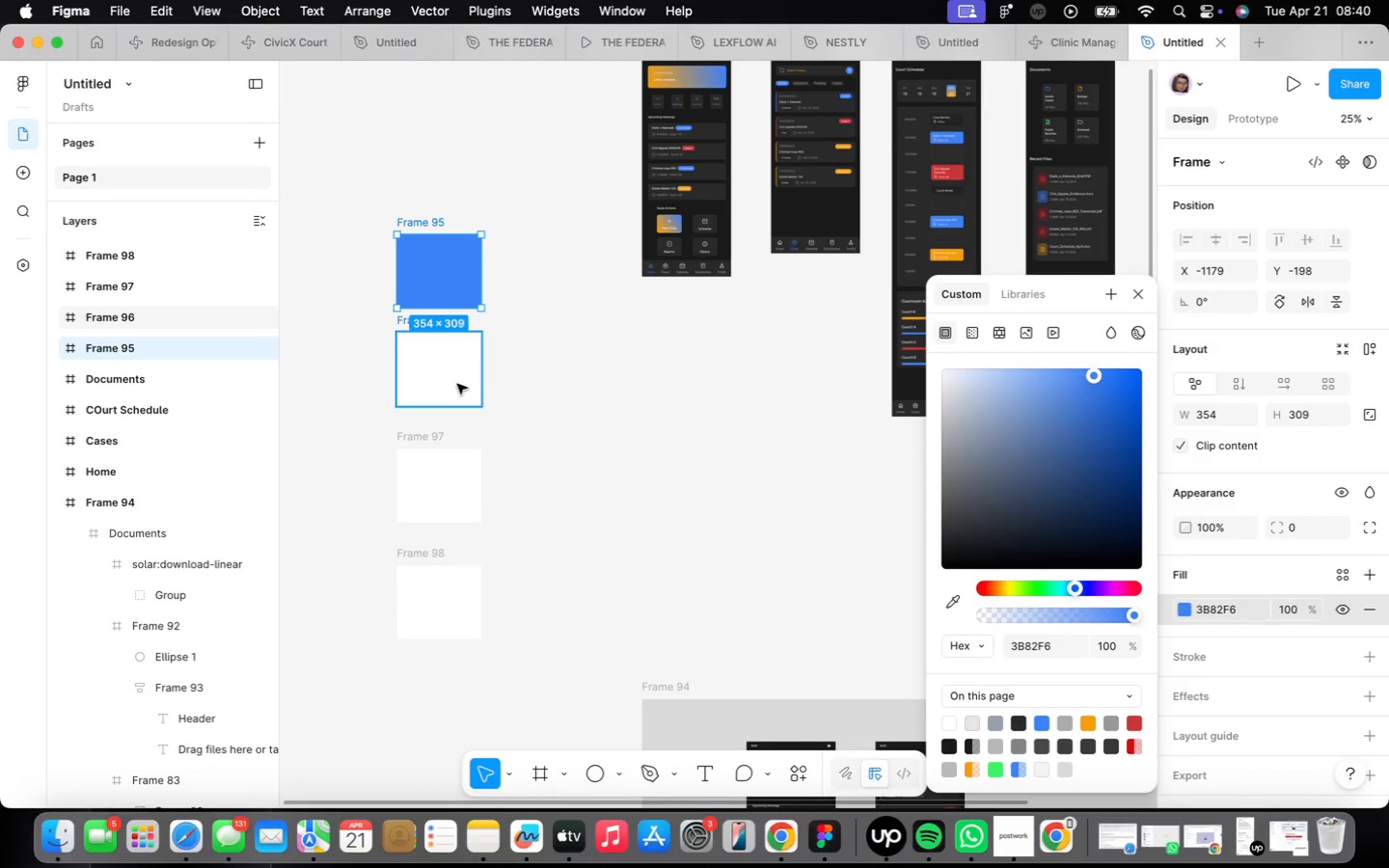 
left_click([1182, 610])
 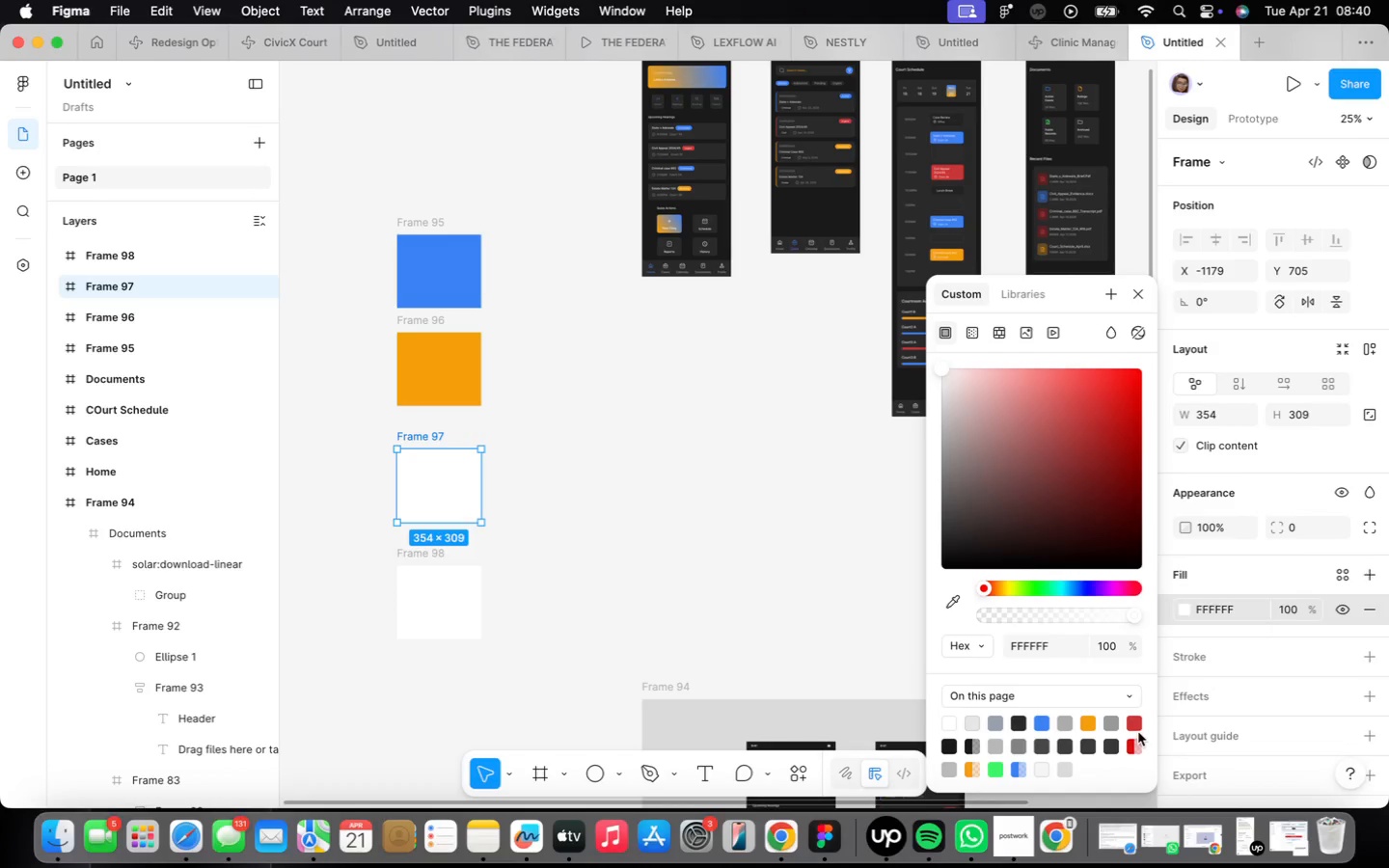 
left_click([1135, 721])
 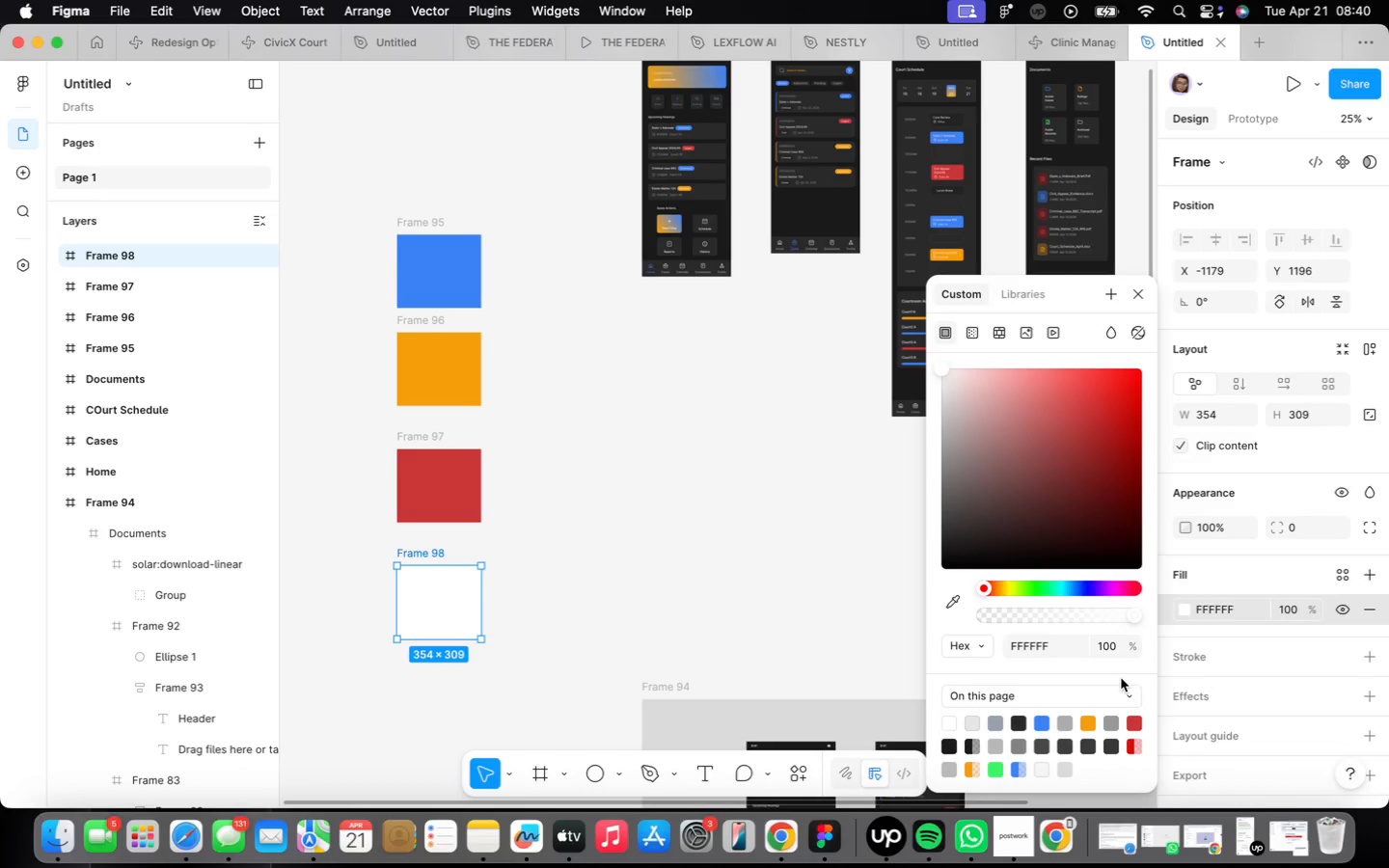 
wait(5.16)
 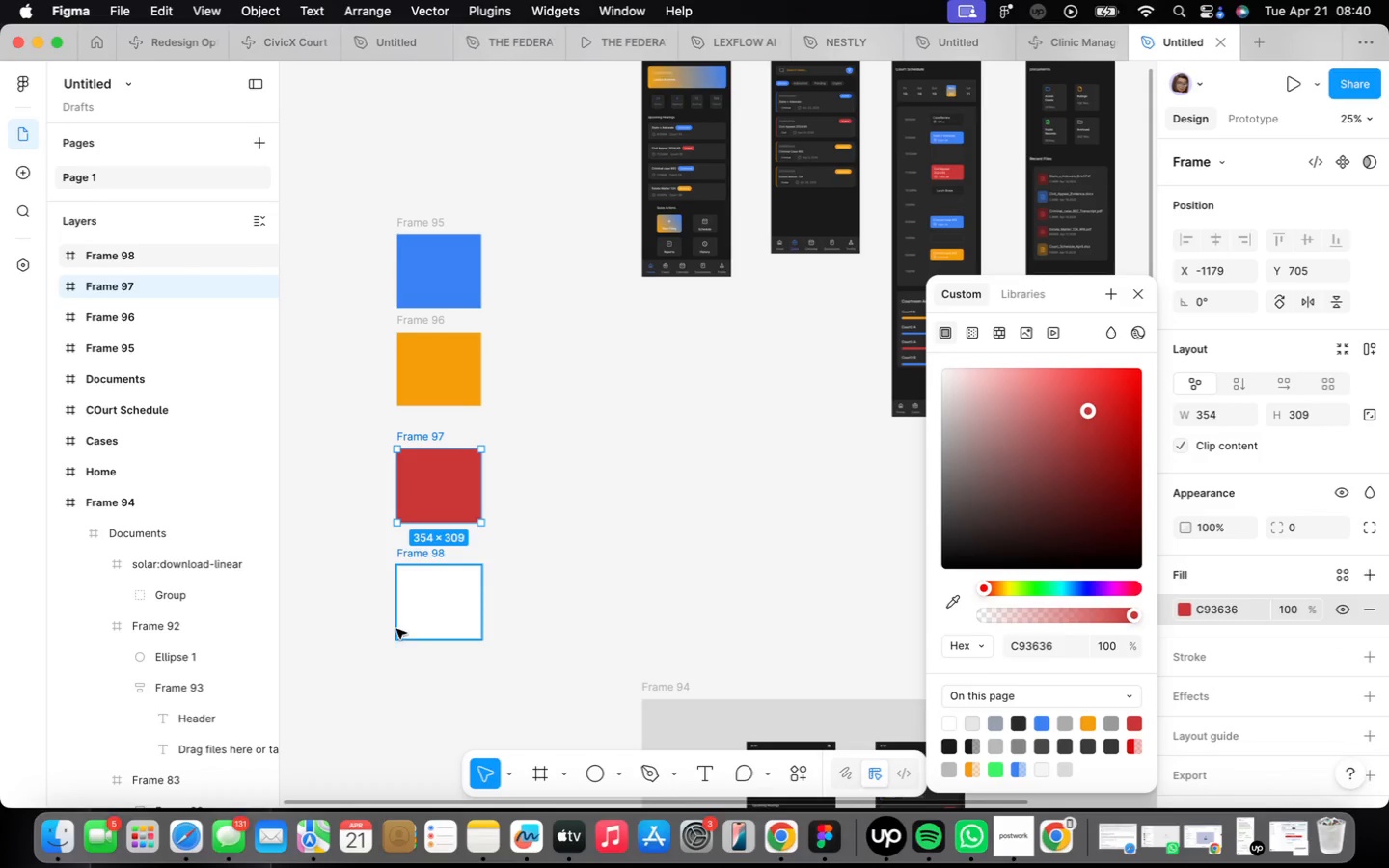 
left_click([1017, 720])
 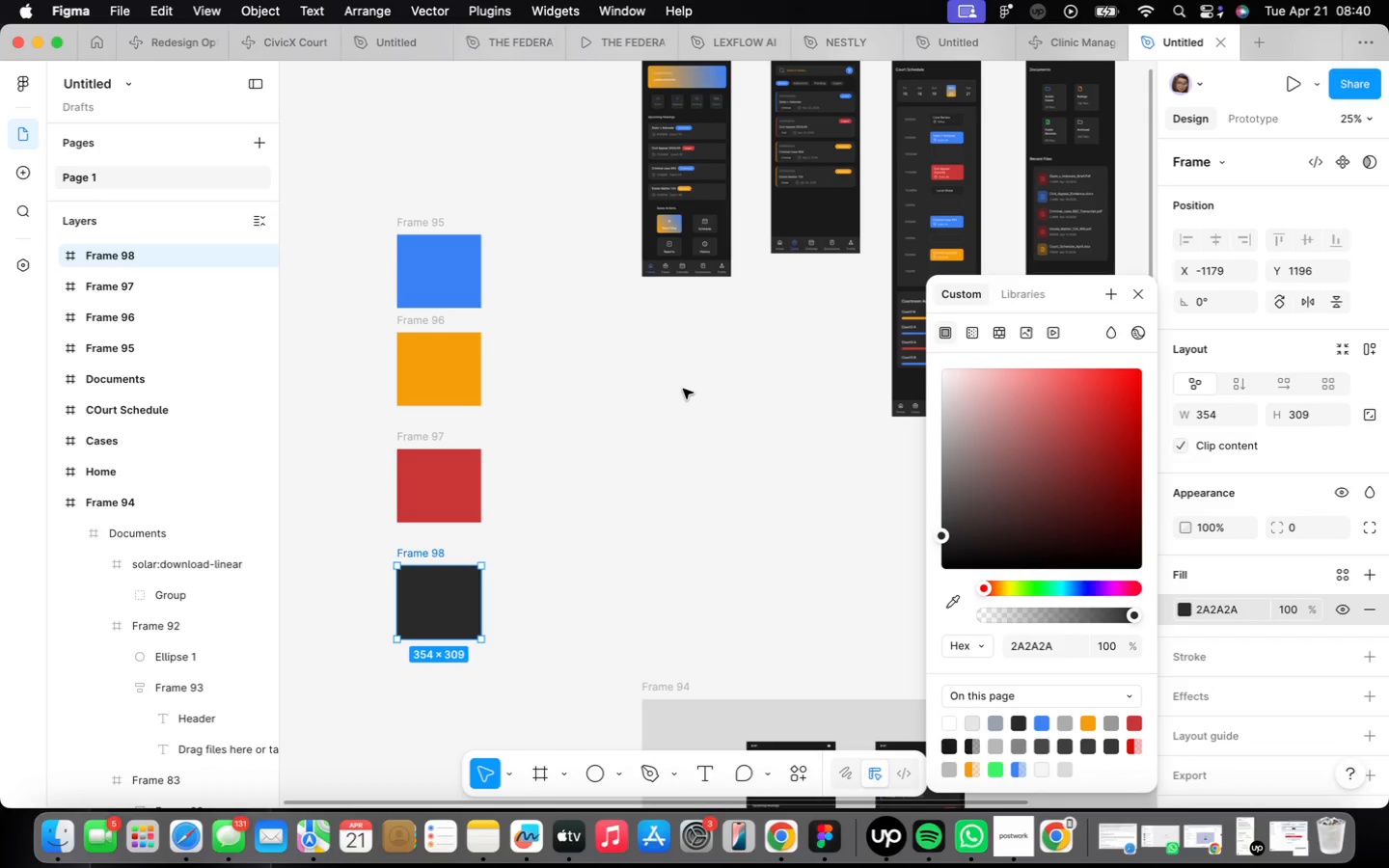 
left_click([683, 389])
 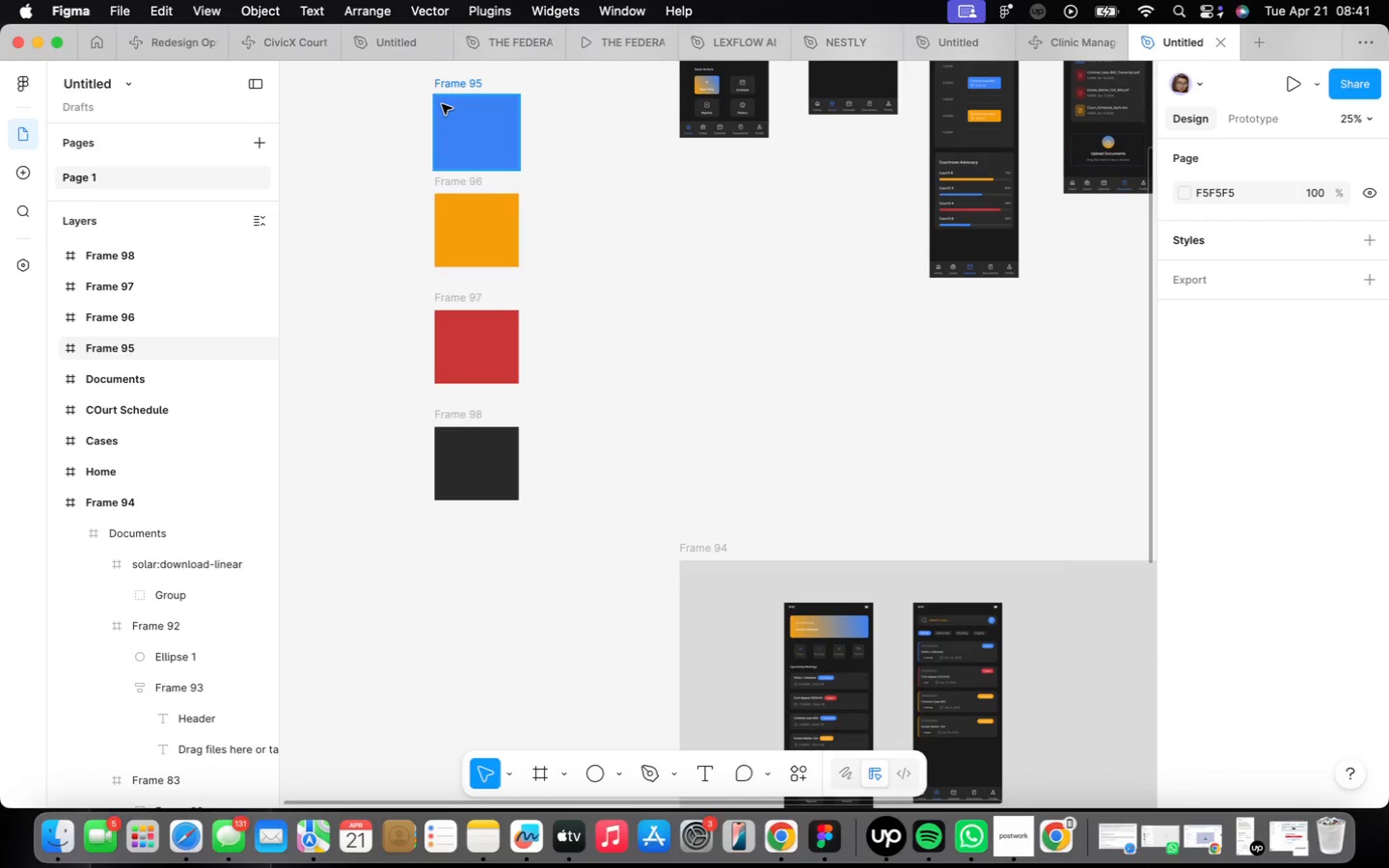 
left_click_drag(start_coordinate=[421, 67], to_coordinate=[568, 544])
 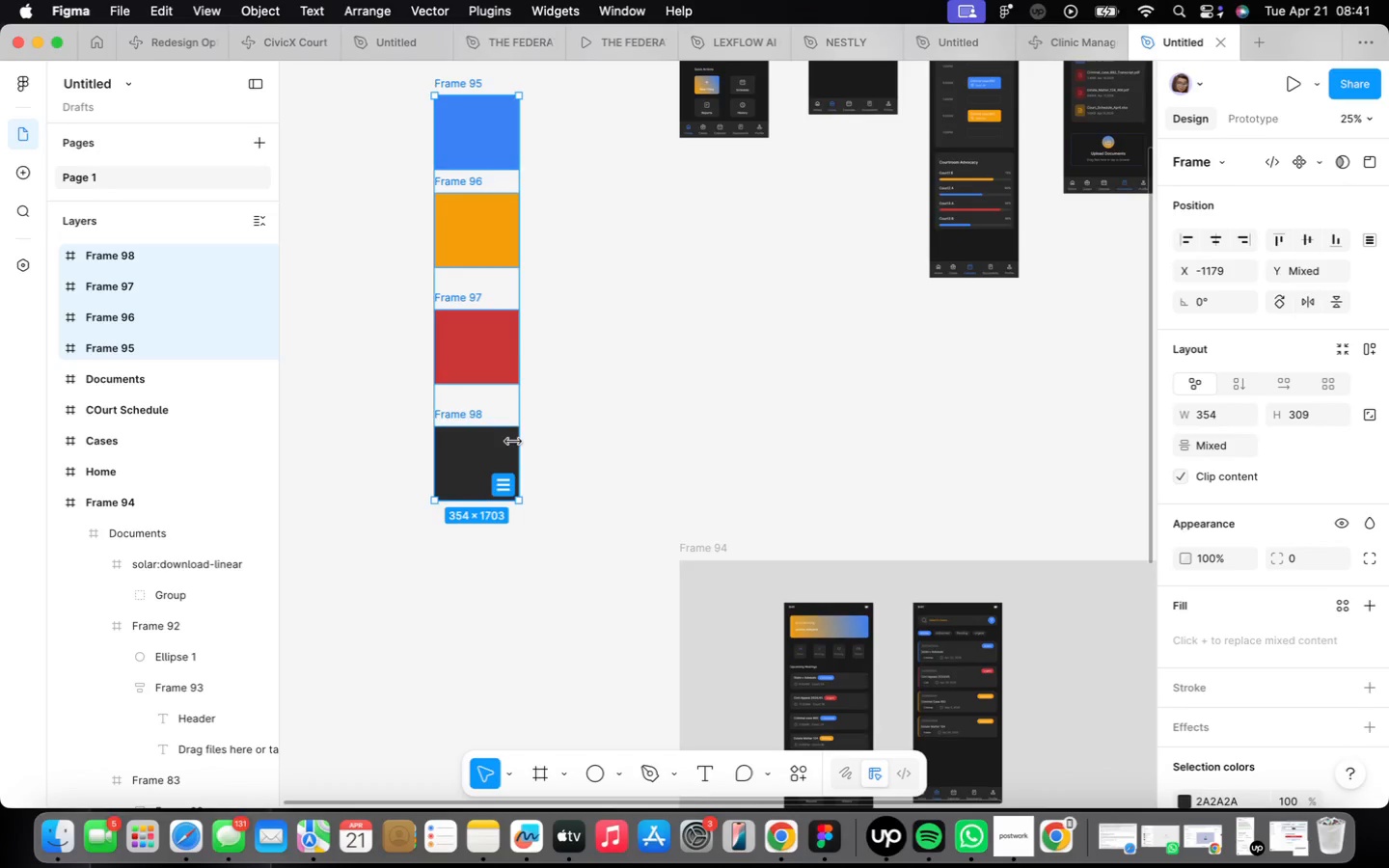 
left_click_drag(start_coordinate=[496, 387], to_coordinate=[769, 618])
 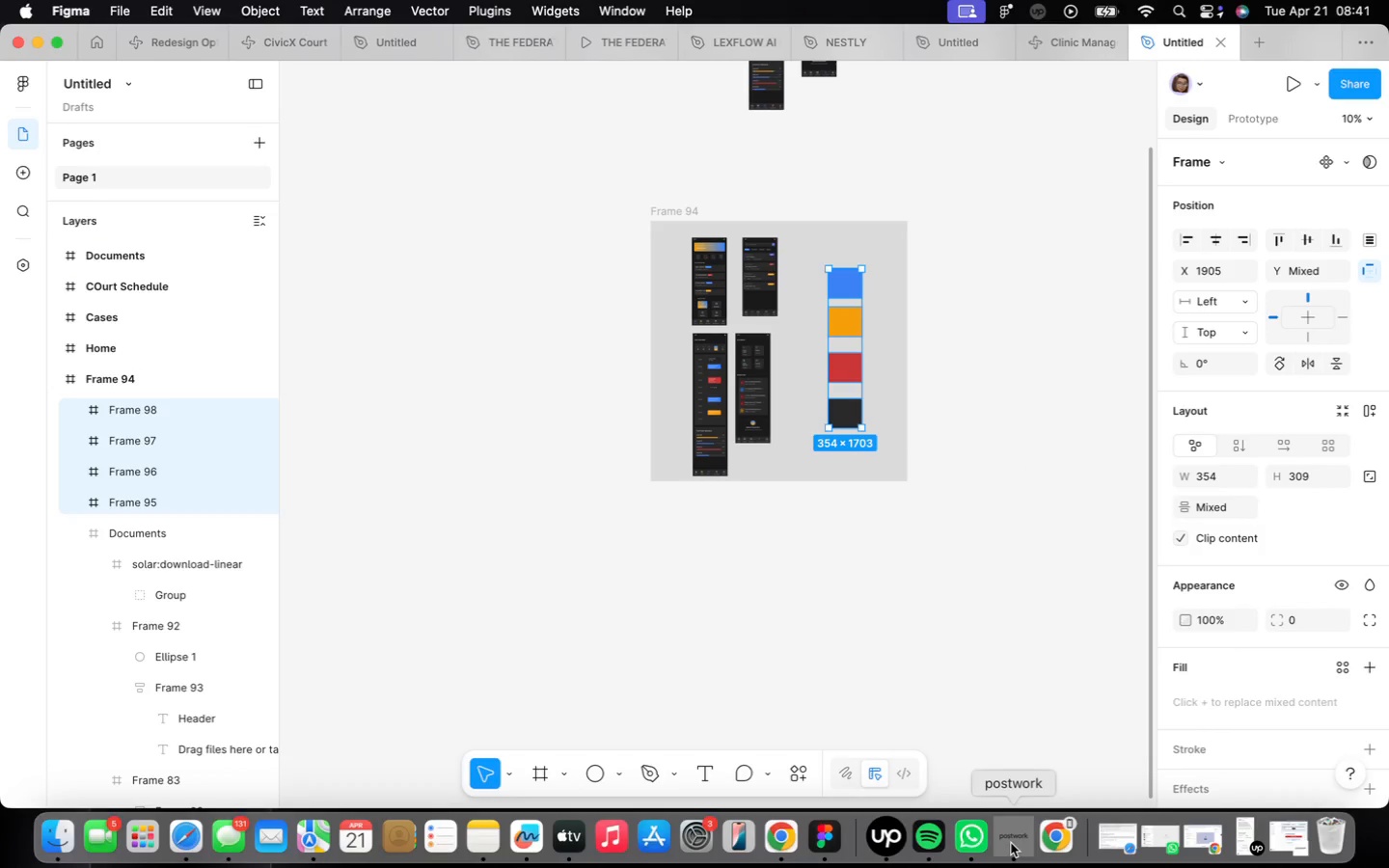 
scroll: coordinate [519, 446], scroll_direction: down, amount: 24.0